 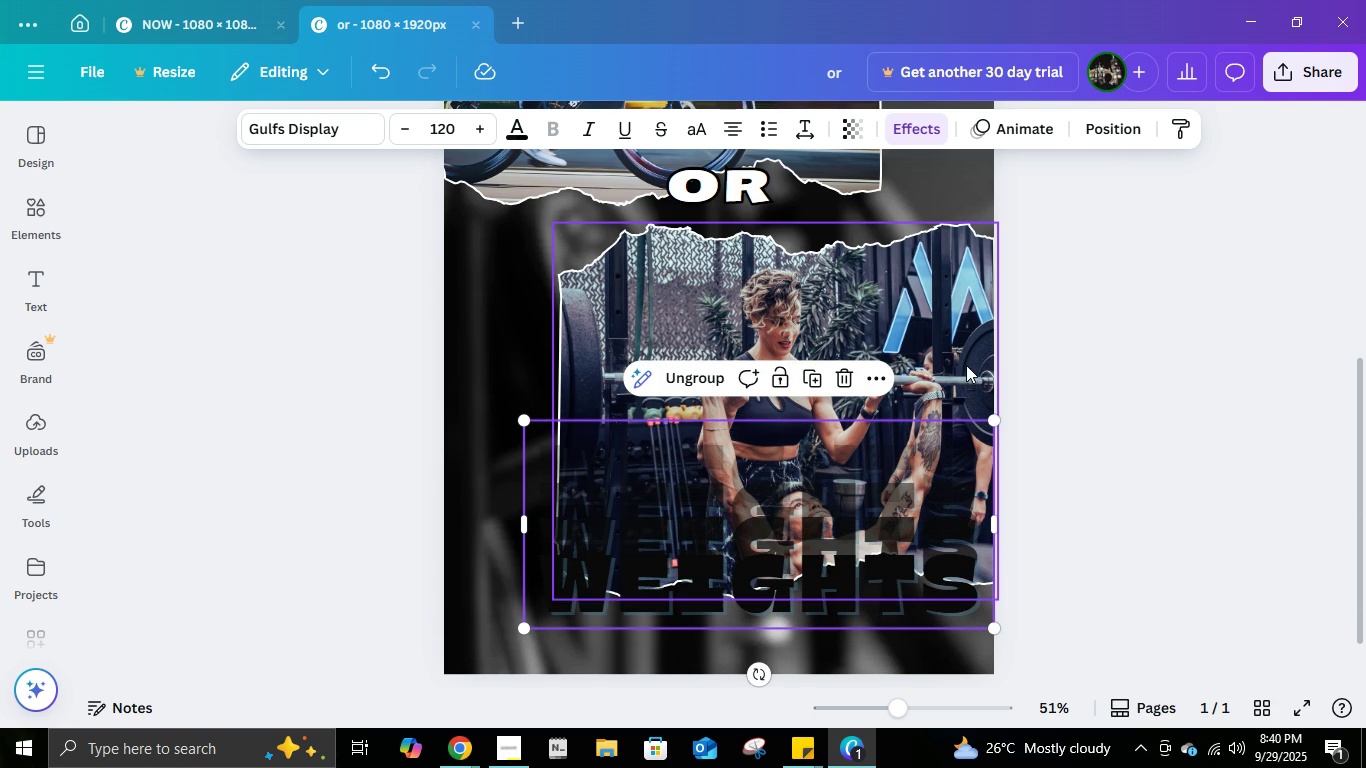 
left_click([511, 134])
 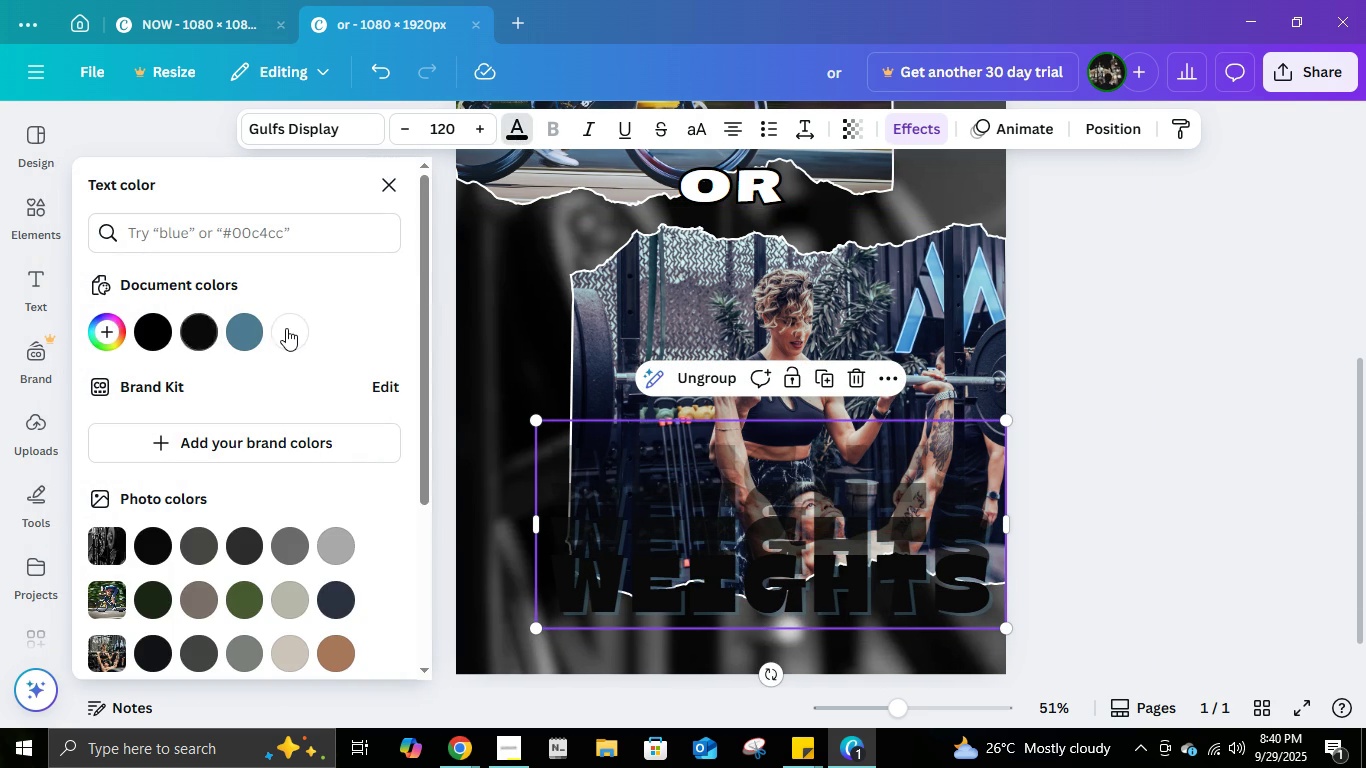 
left_click([287, 329])
 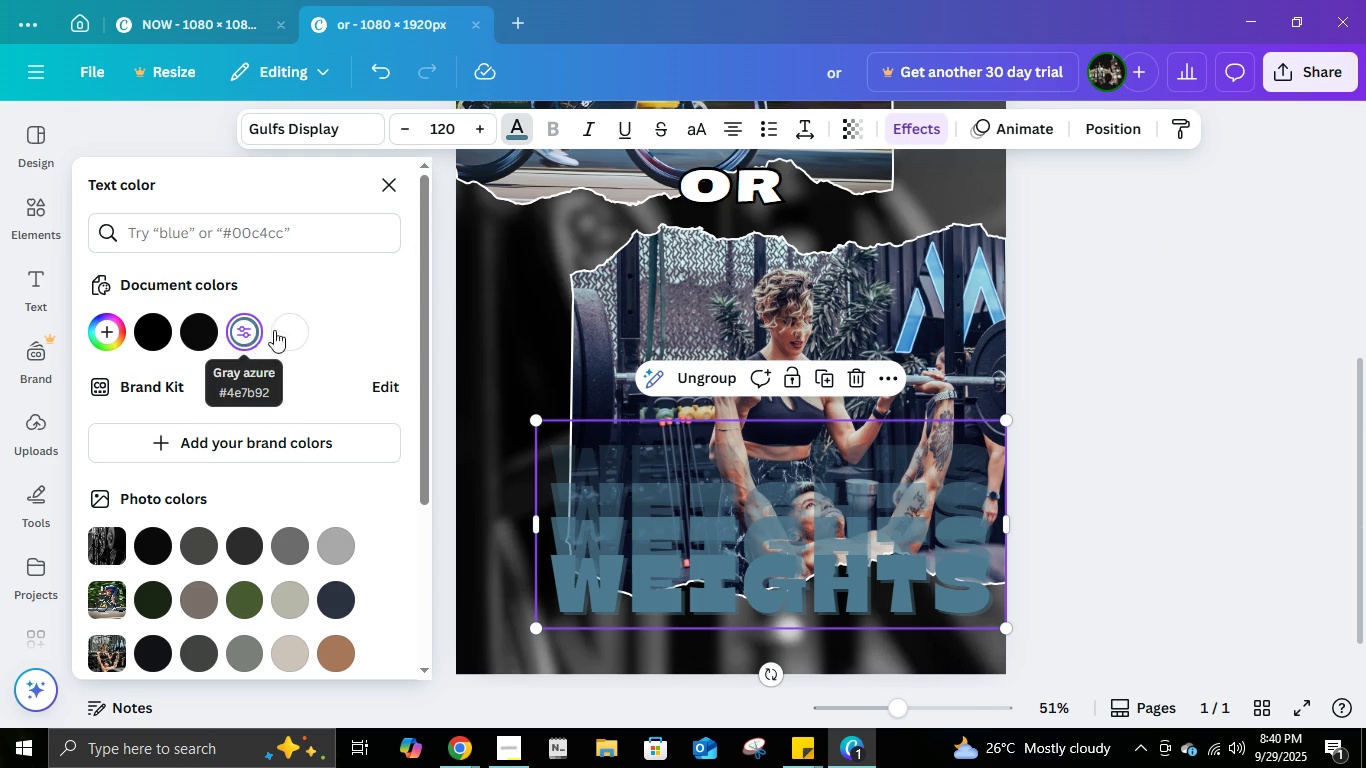 
wait(5.65)
 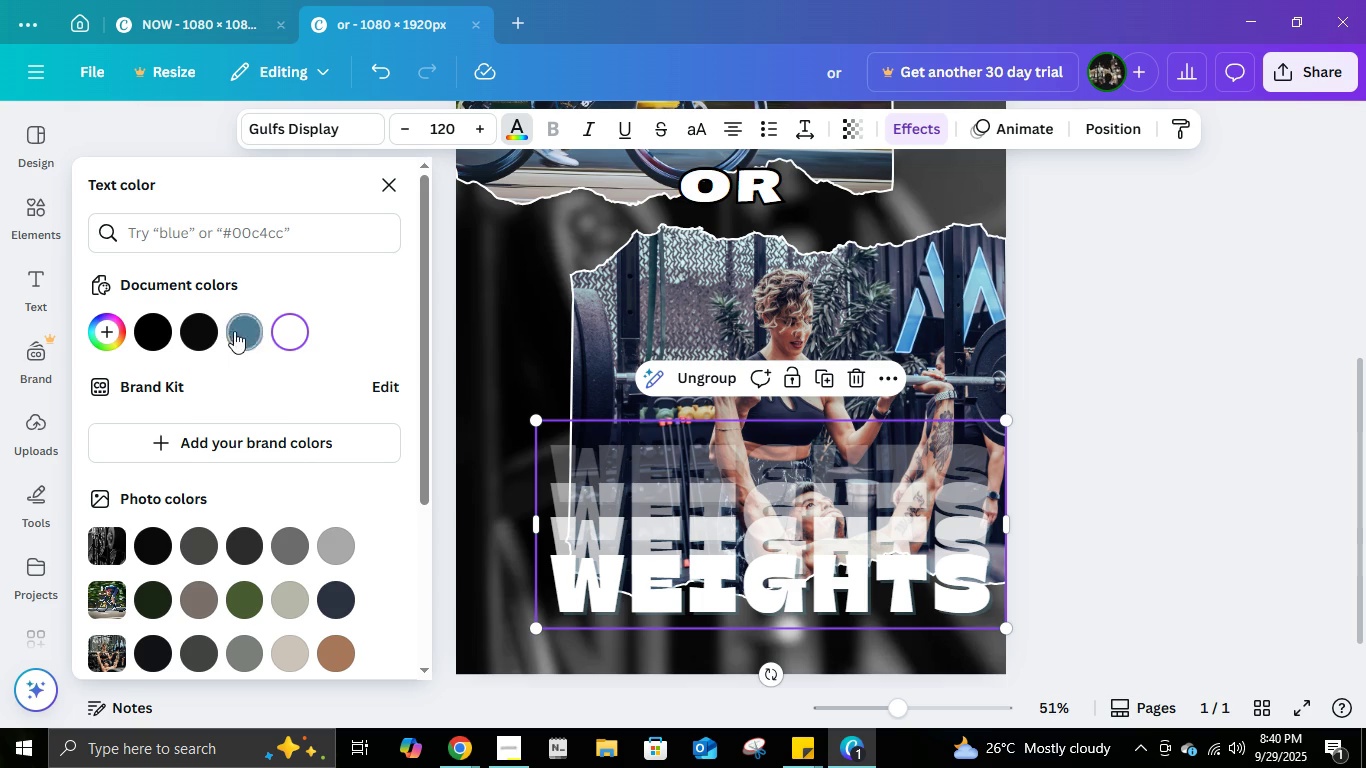 
left_click([288, 326])
 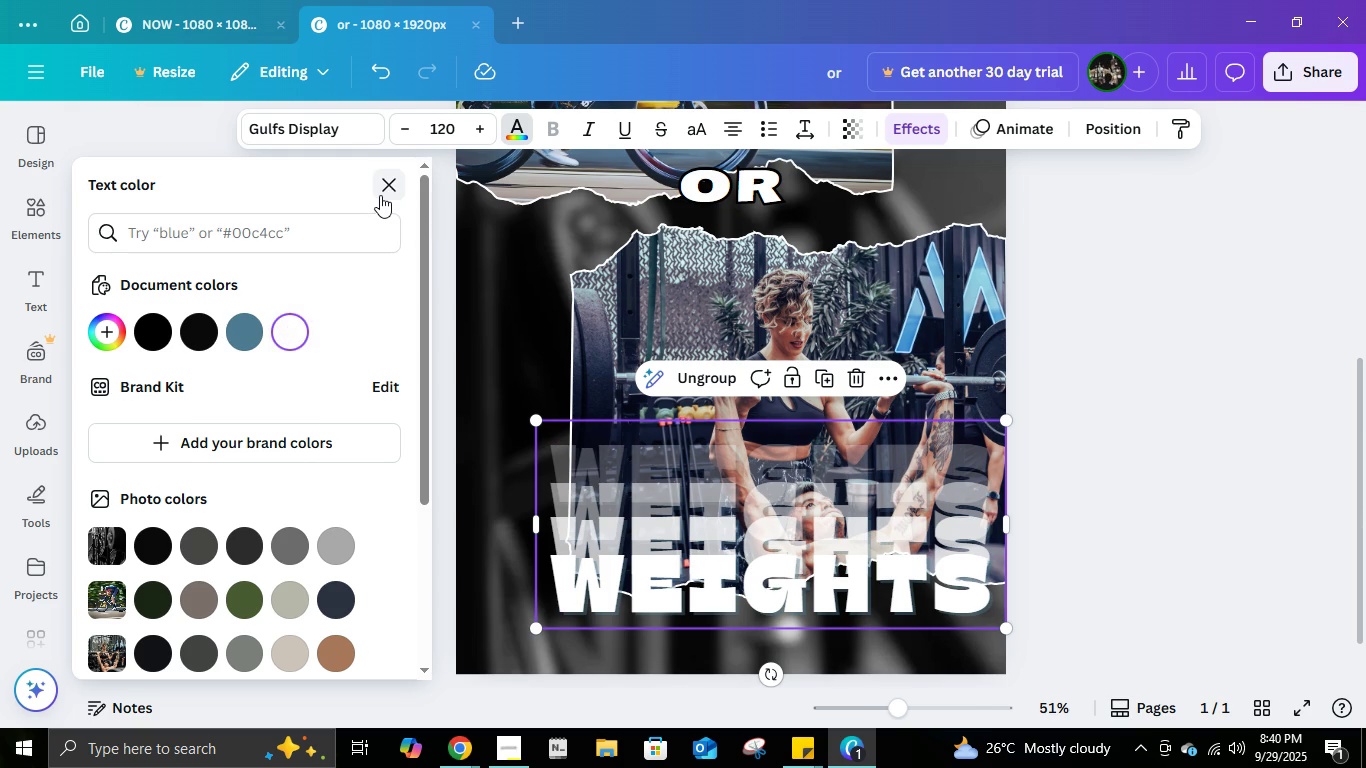 
left_click([380, 195])
 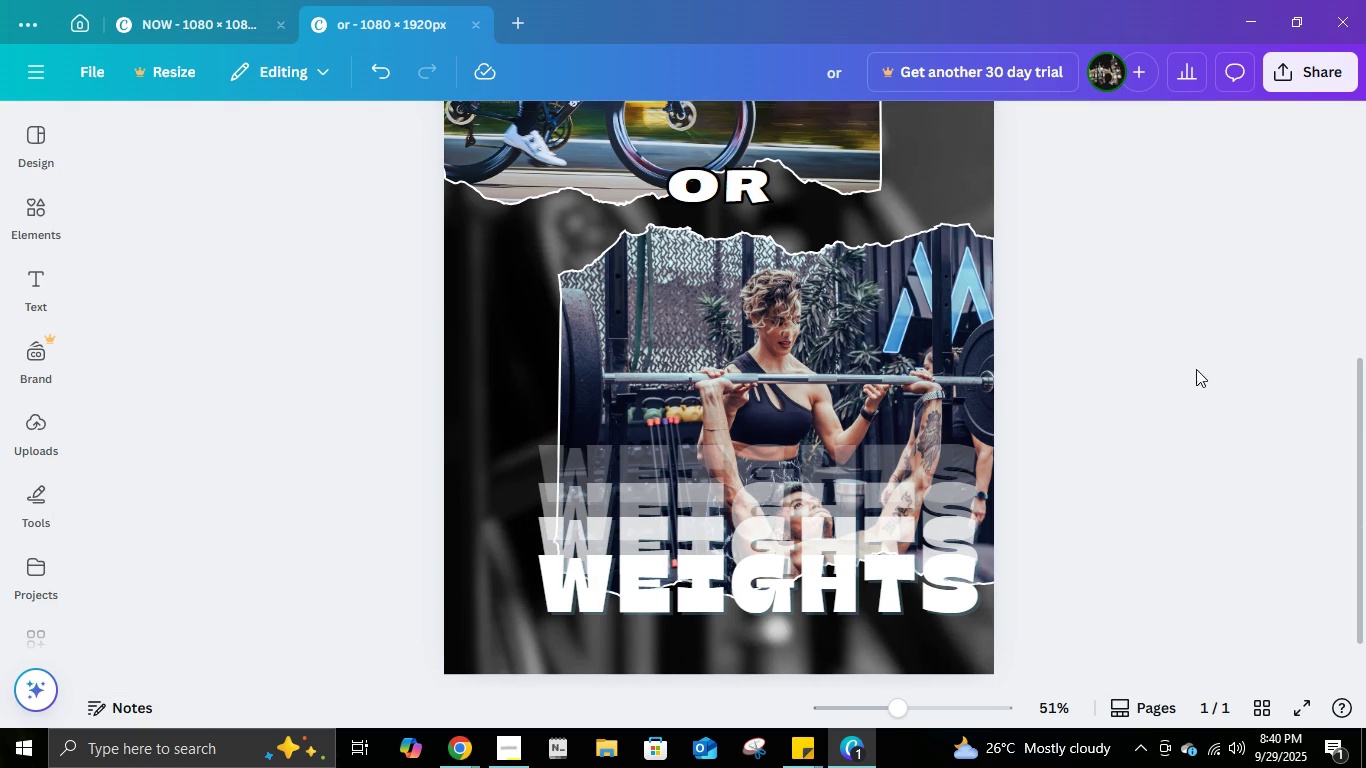 
left_click([1196, 369])
 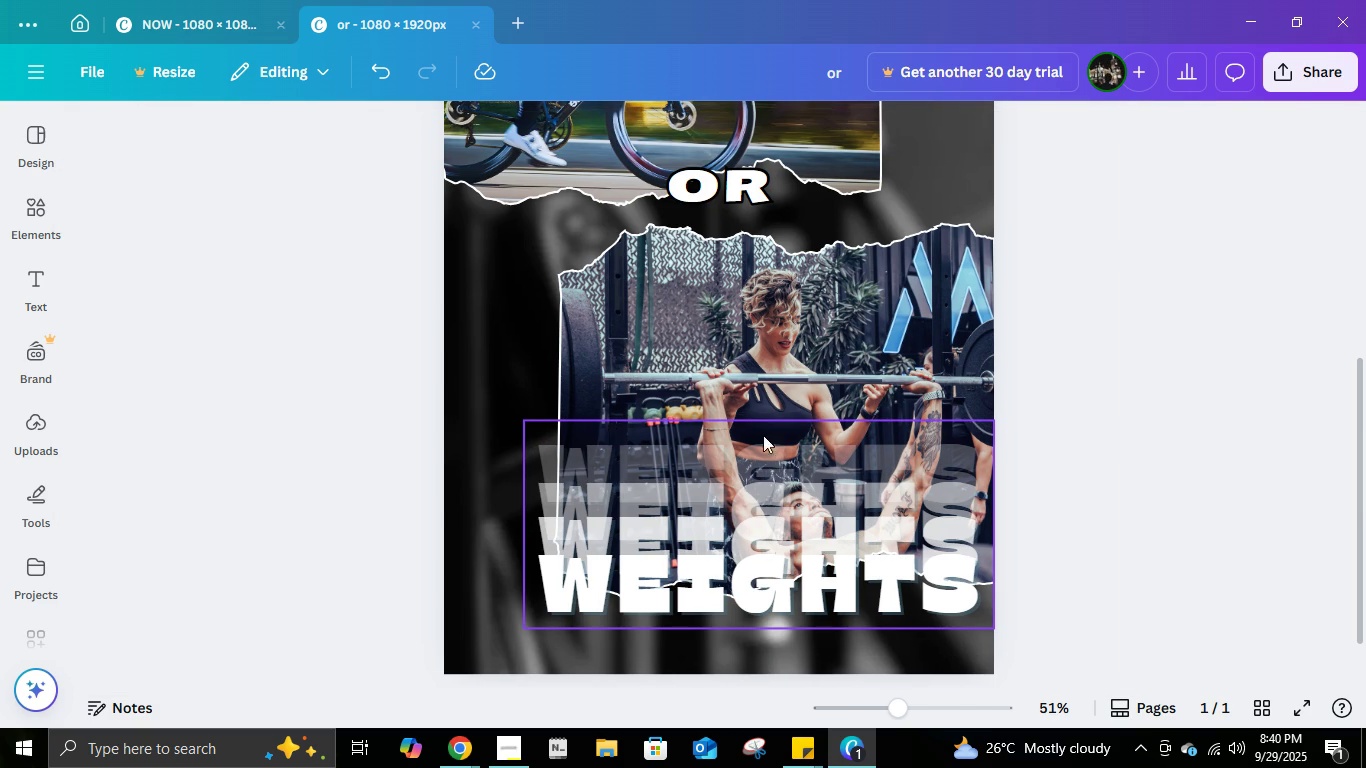 
left_click([849, 628])
 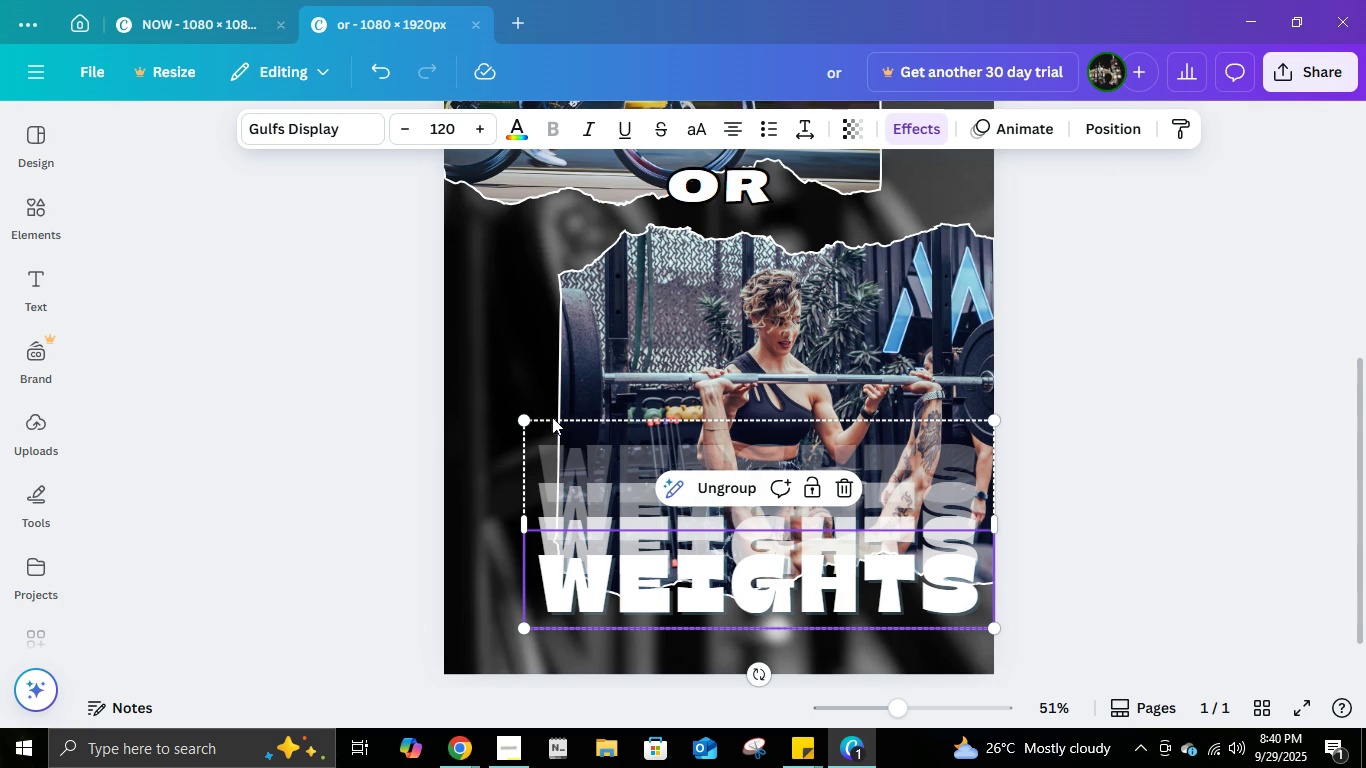 
left_click([528, 419])
 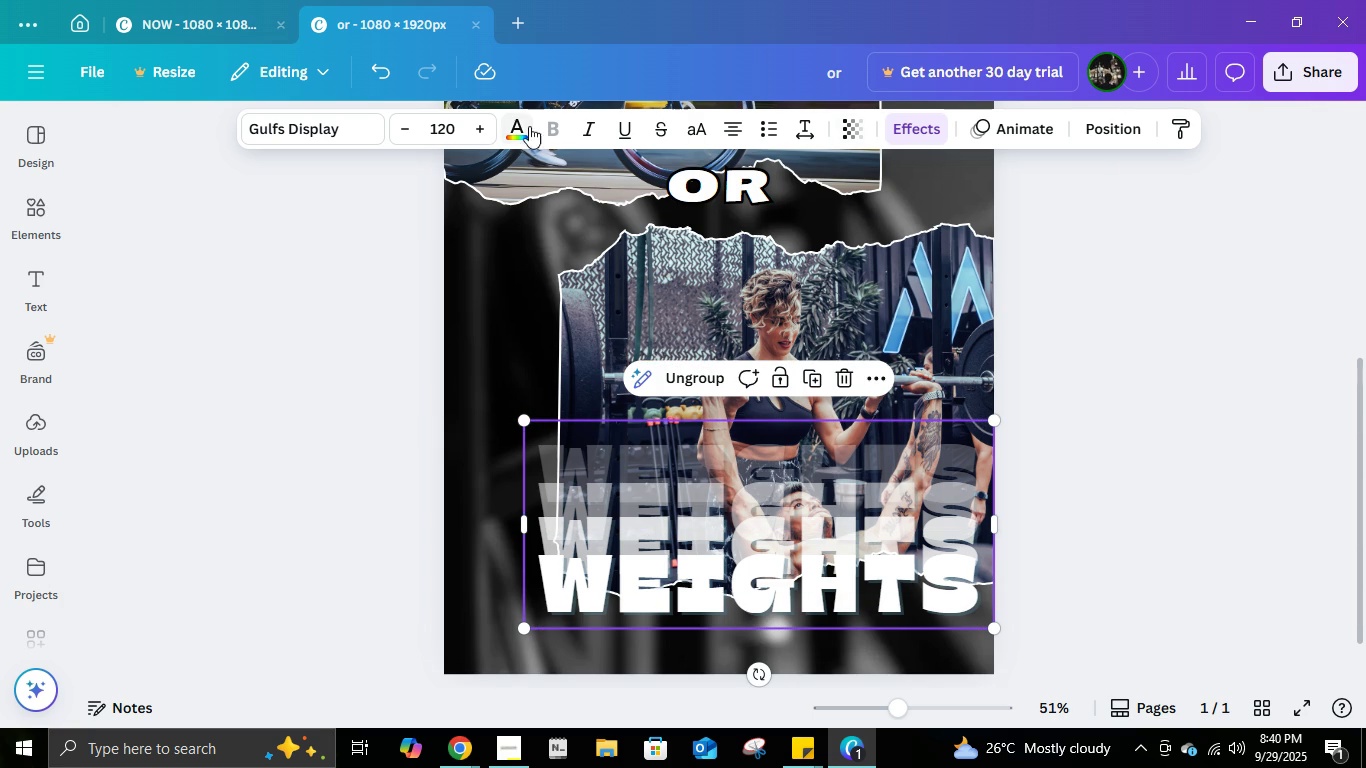 
left_click([522, 125])
 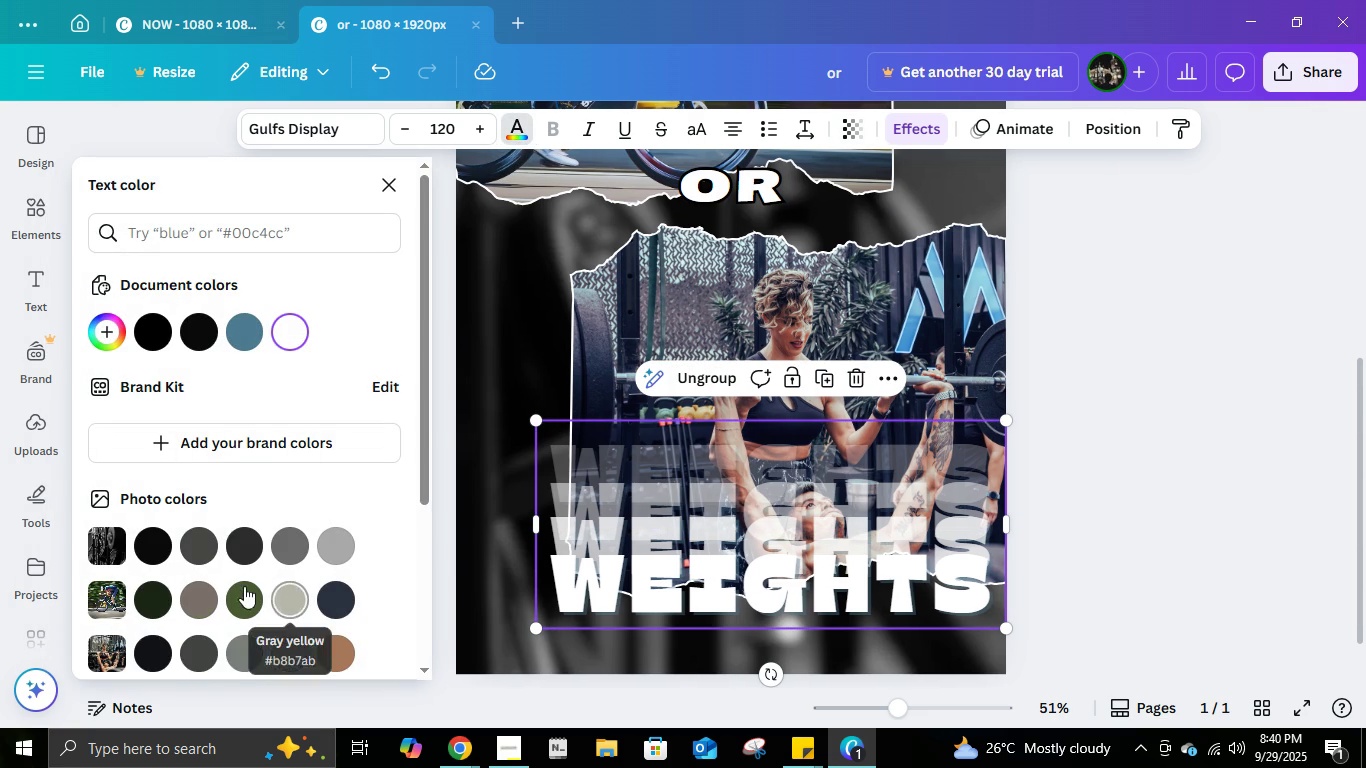 
left_click([152, 593])
 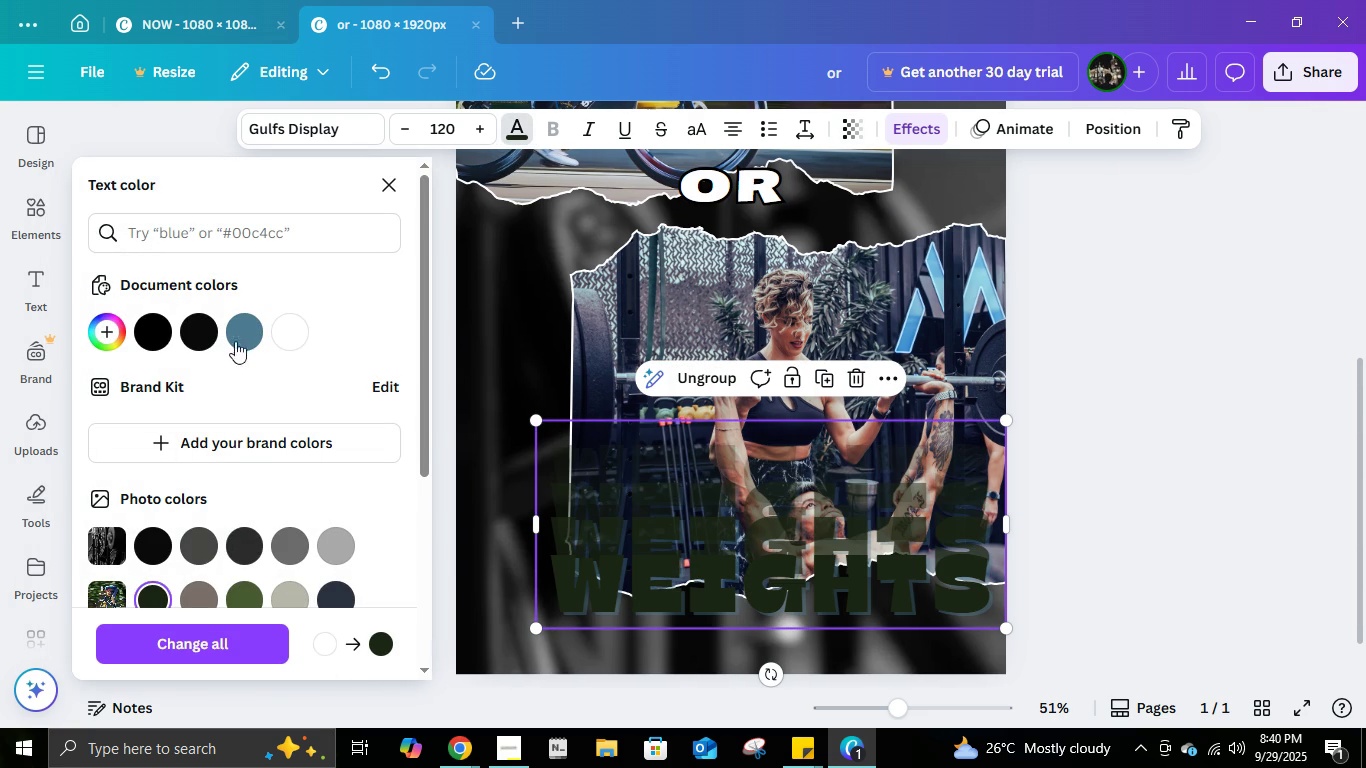 
left_click([290, 327])
 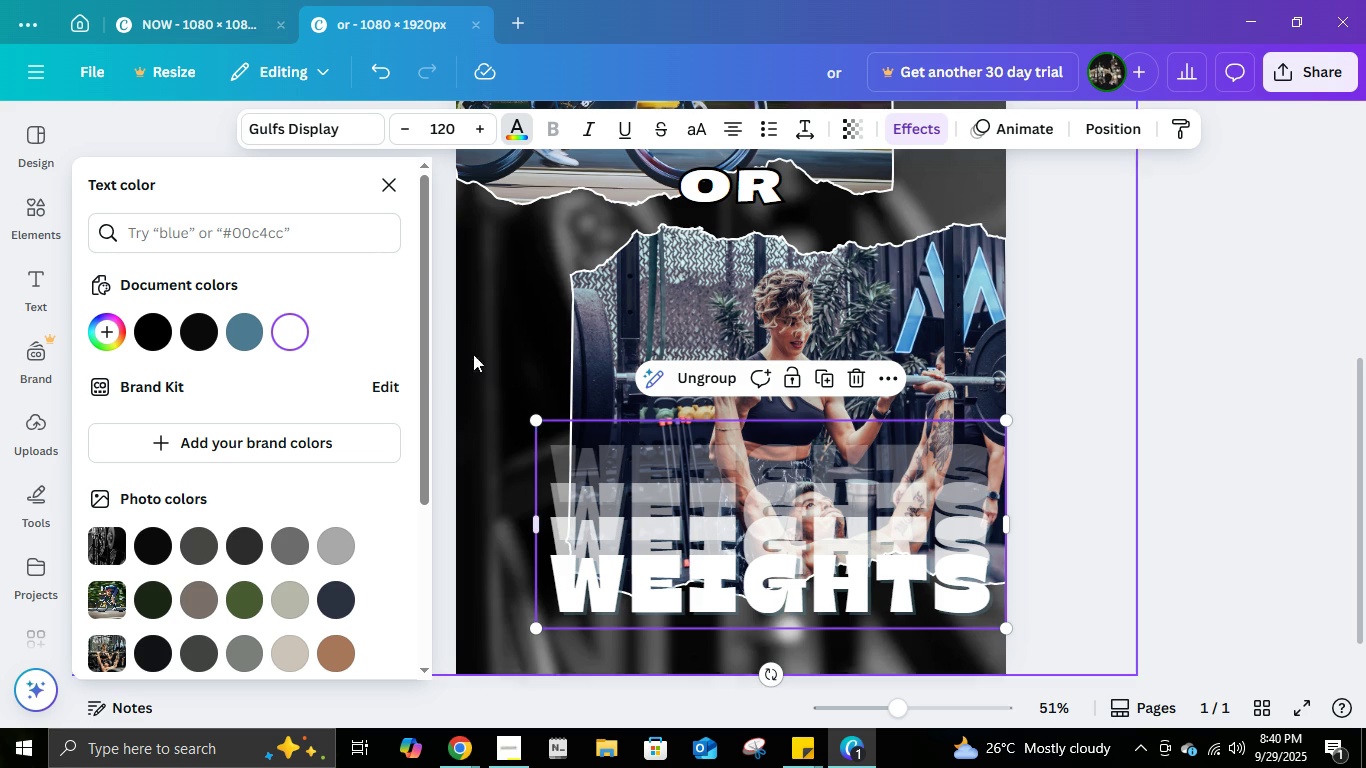 
left_click([387, 182])
 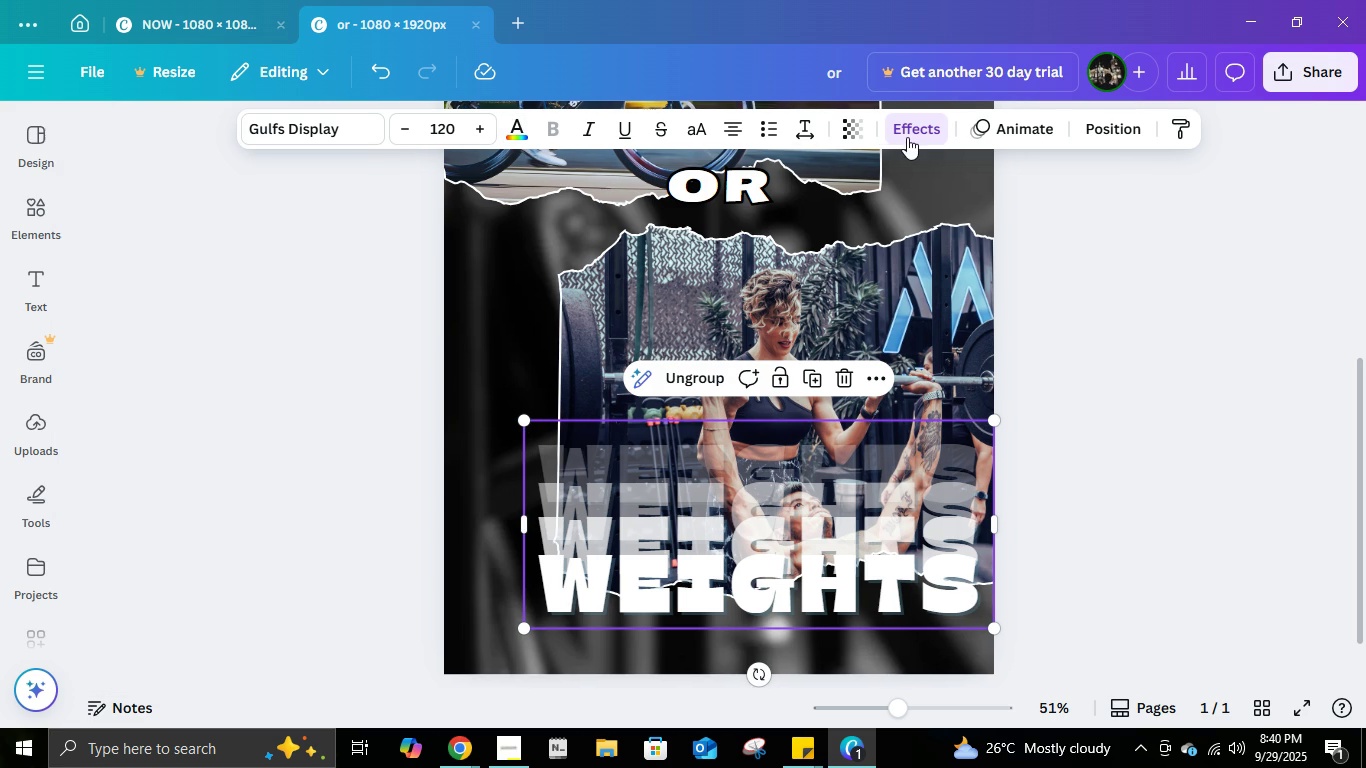 
left_click([907, 137])
 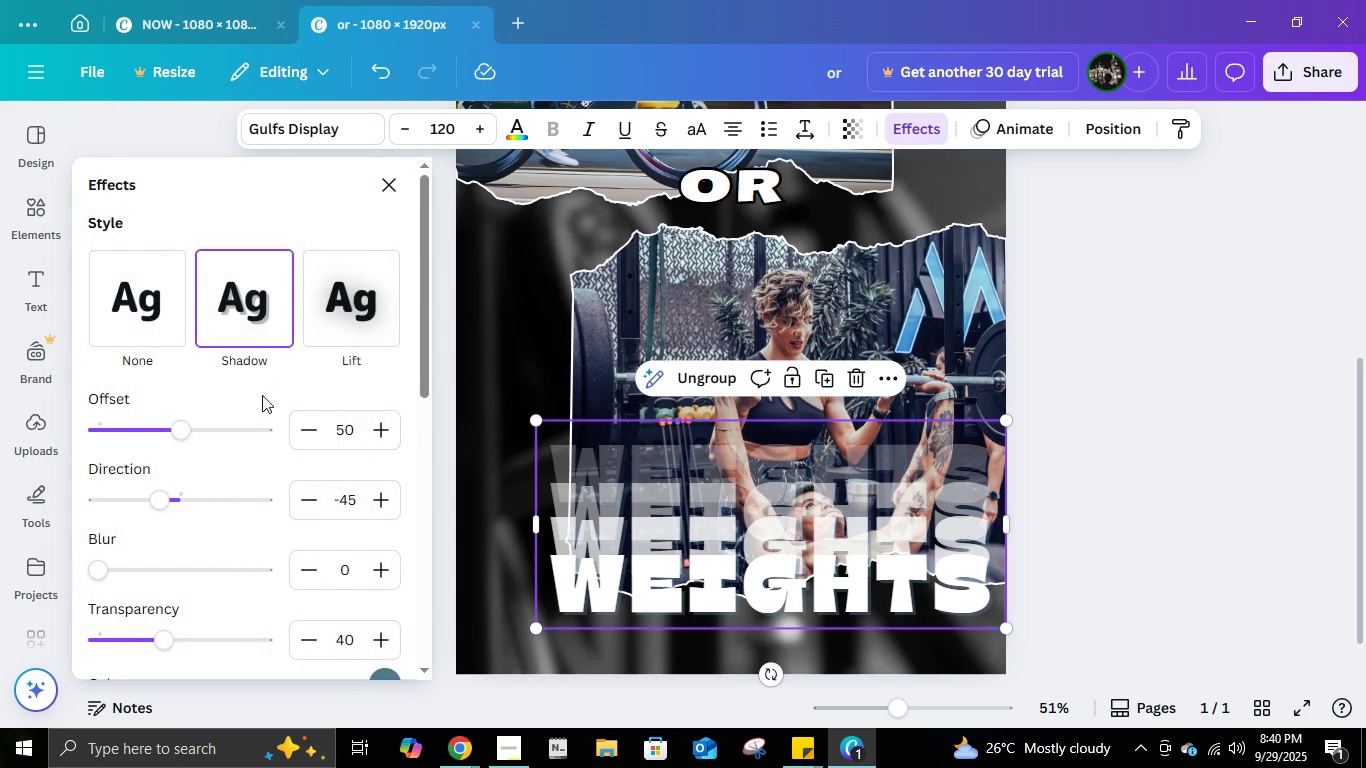 
scroll: coordinate [300, 500], scroll_direction: down, amount: 3.0
 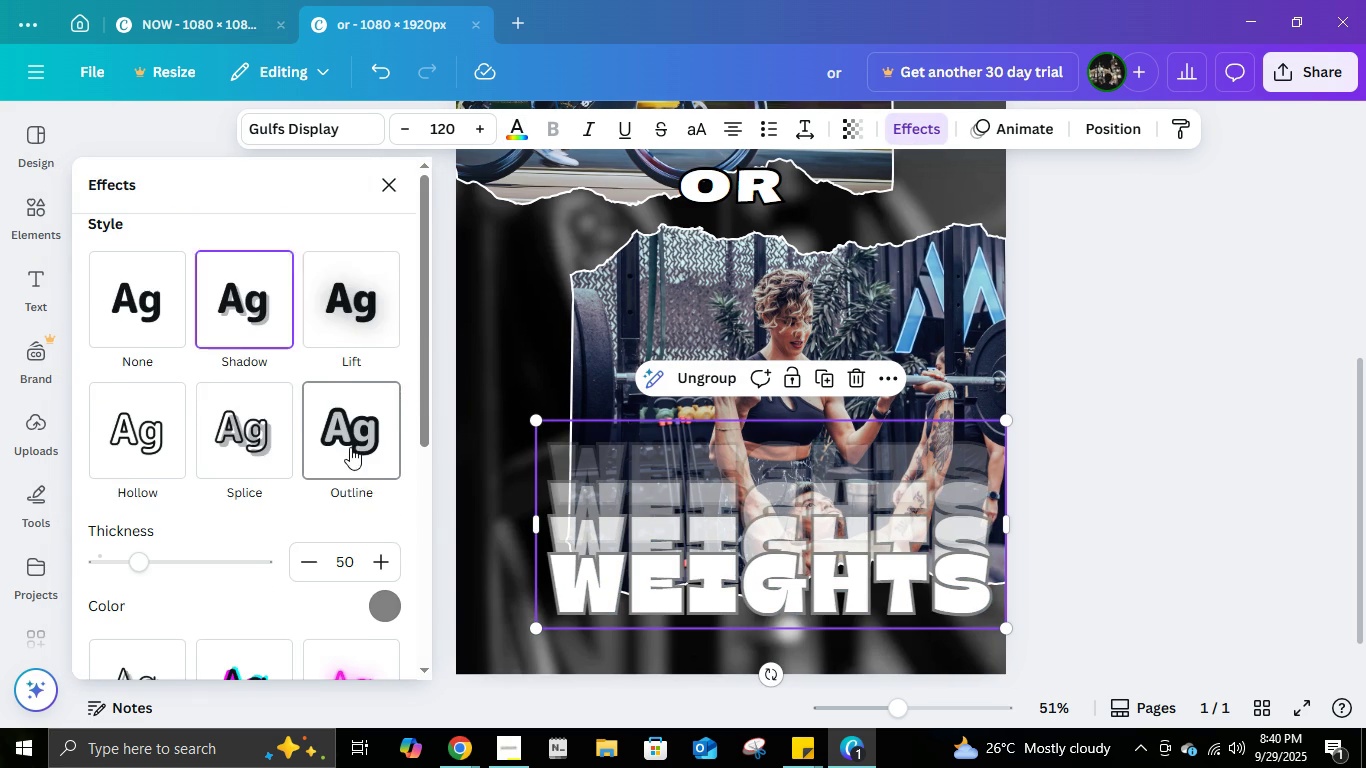 
left_click([350, 447])
 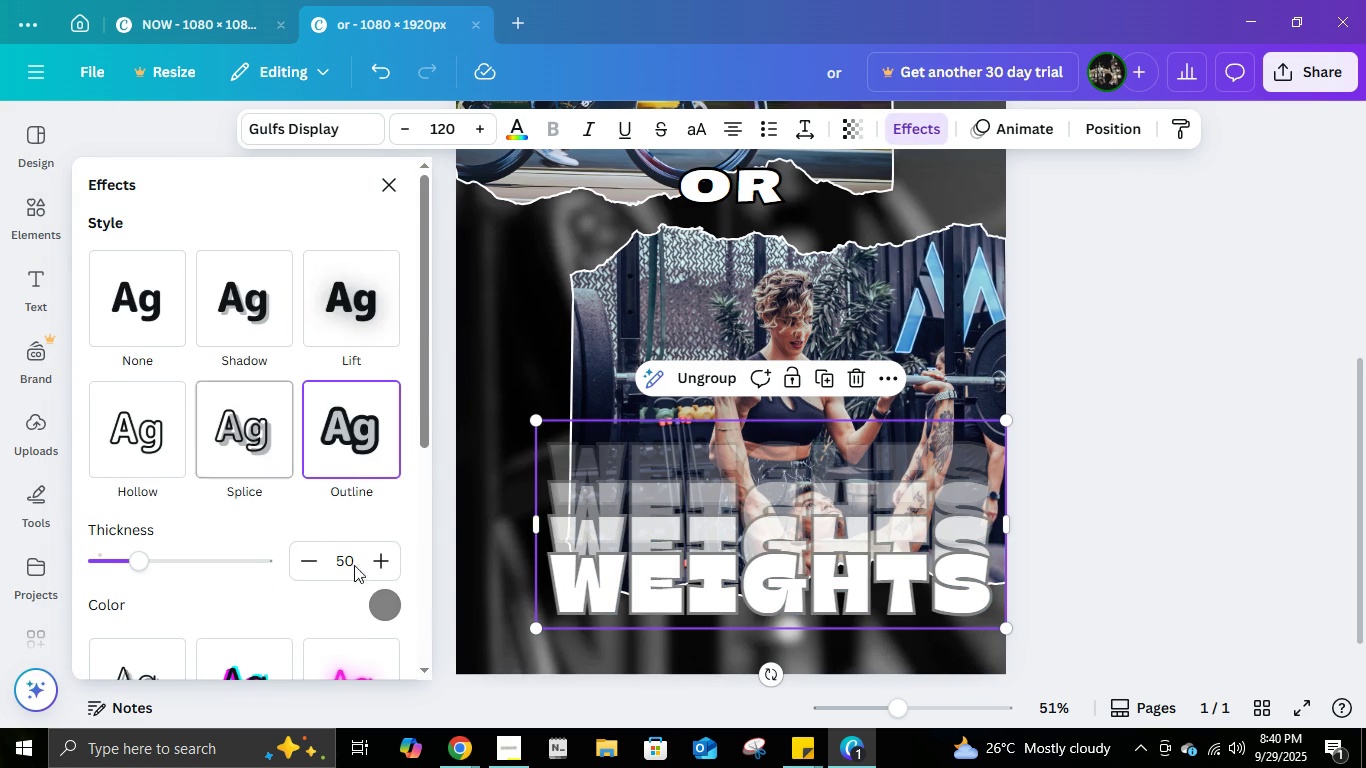 
left_click([397, 606])
 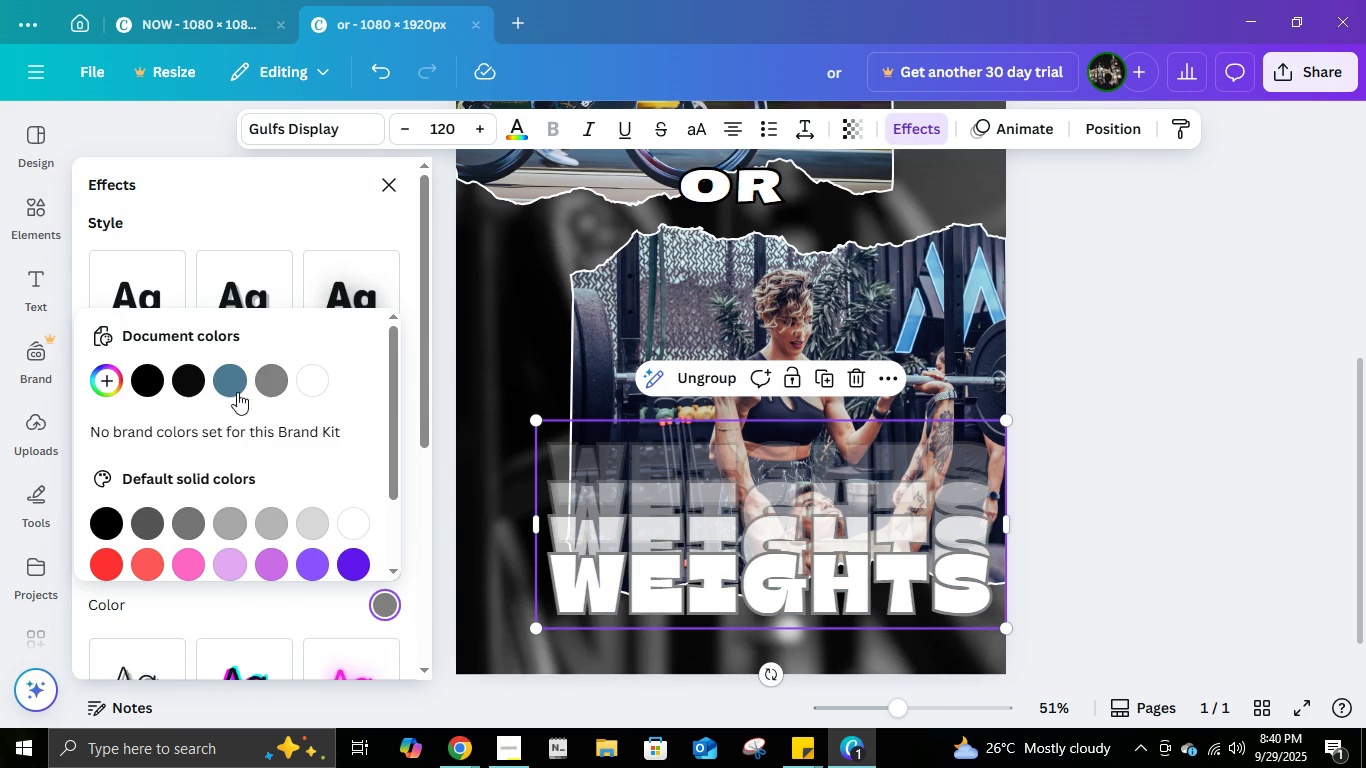 
left_click([235, 381])
 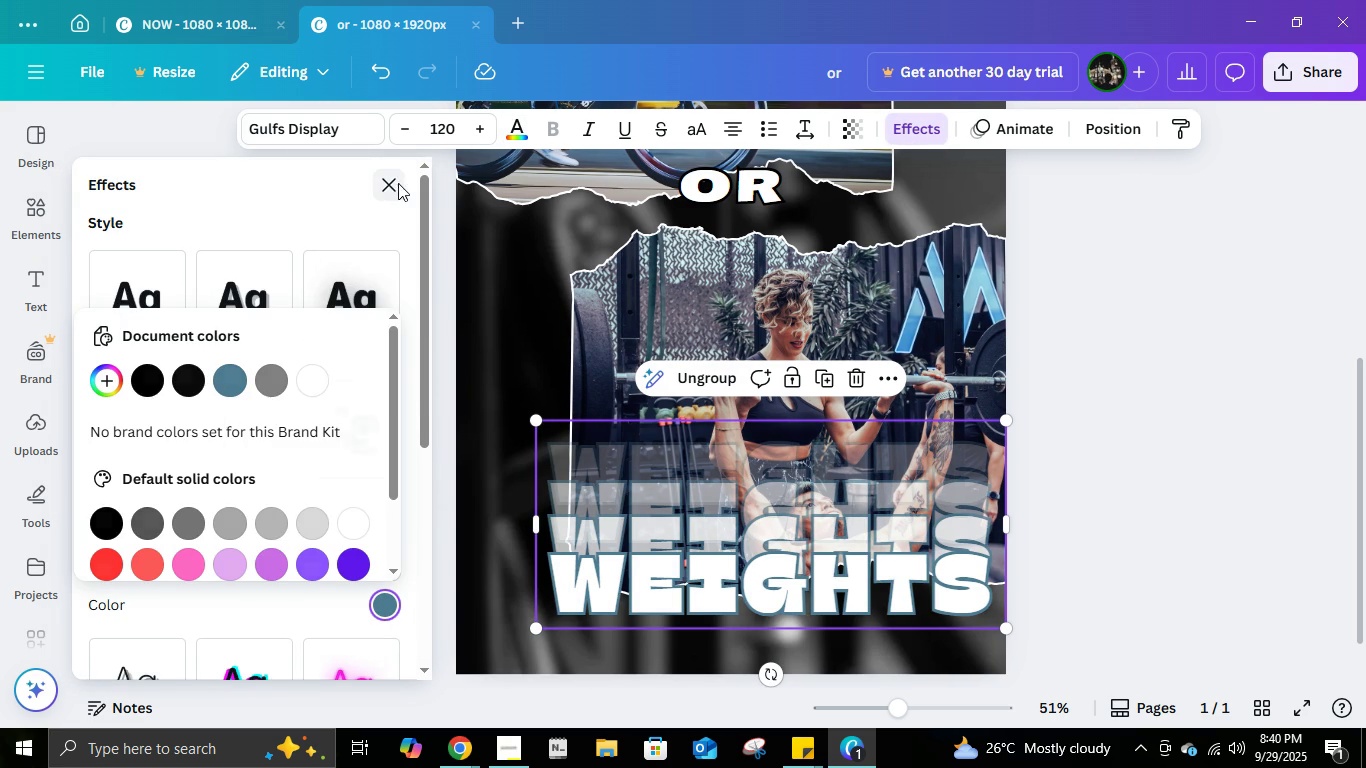 
left_click([398, 183])
 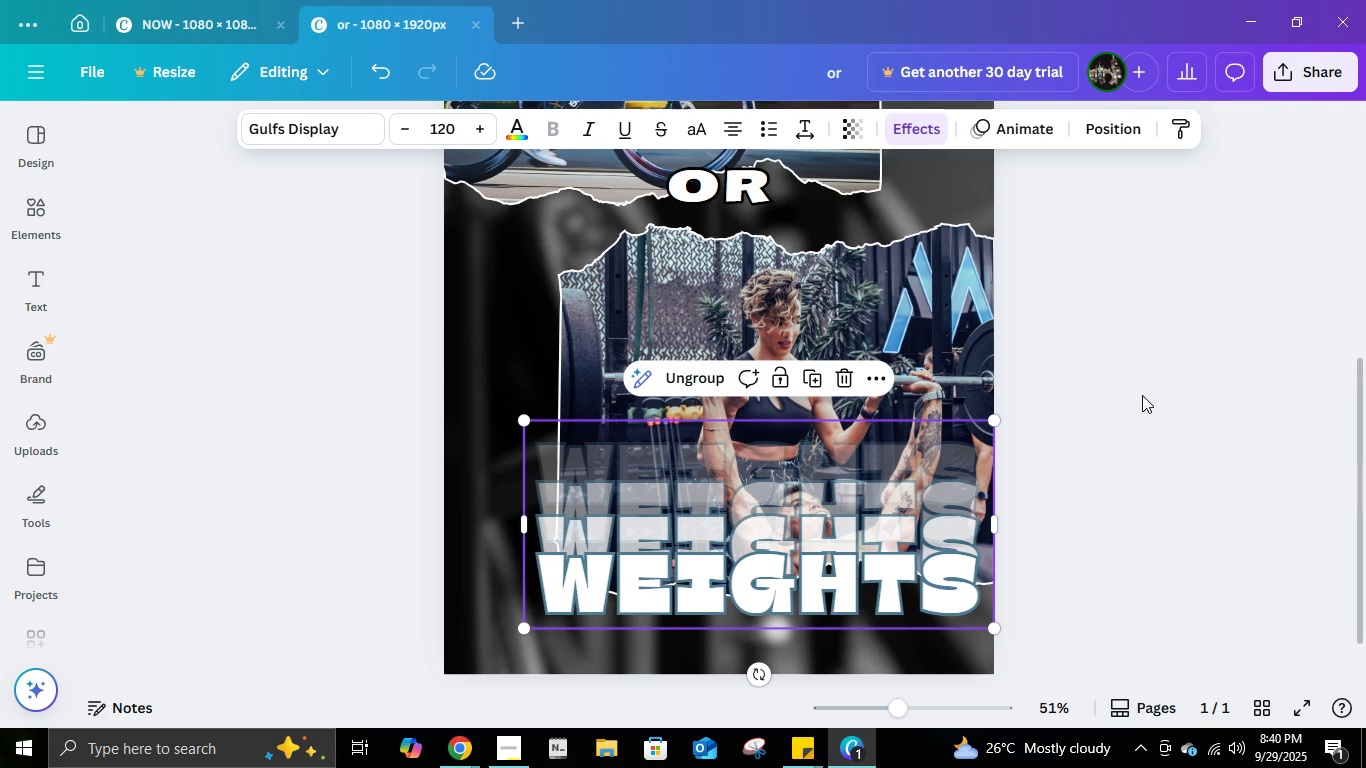 
scroll: coordinate [1142, 394], scroll_direction: up, amount: 1.0
 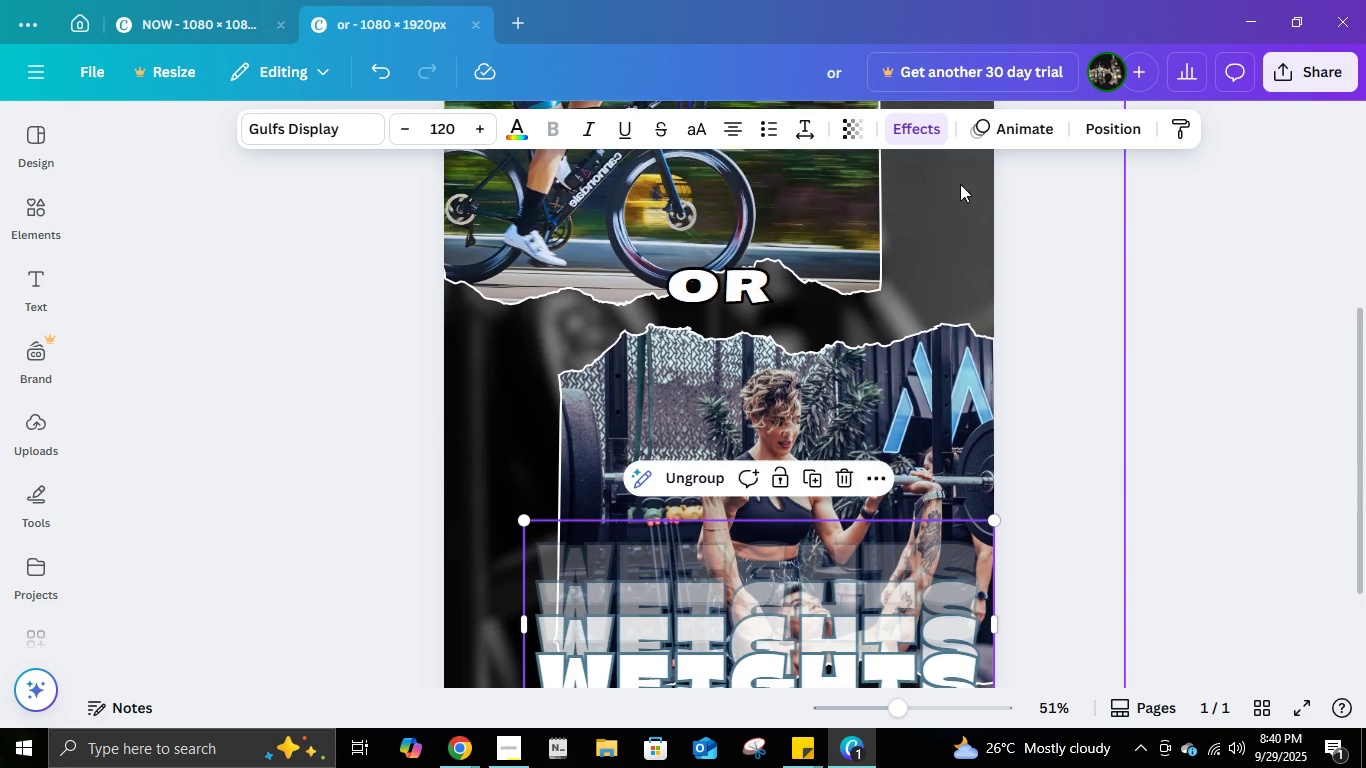 
scroll: coordinate [960, 220], scroll_direction: down, amount: 3.0
 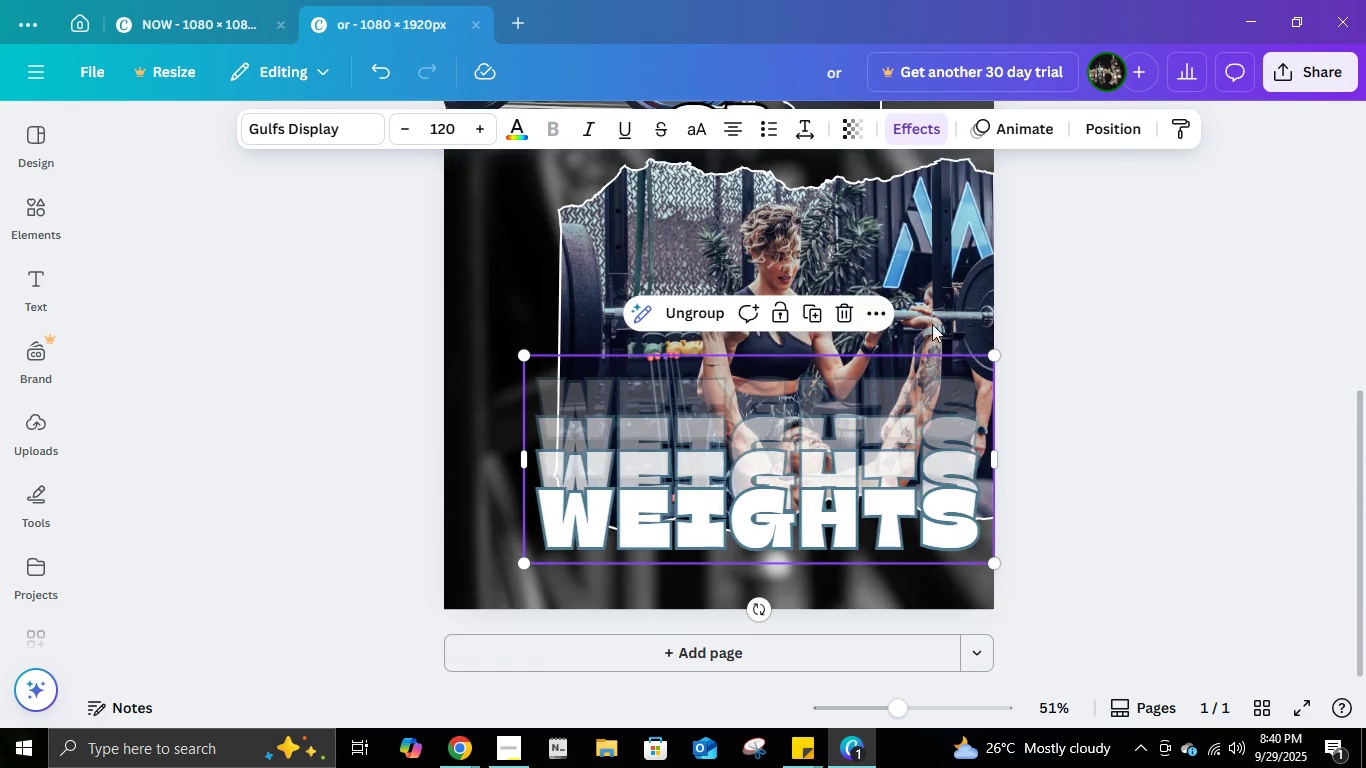 
scroll: coordinate [924, 314], scroll_direction: up, amount: 2.0
 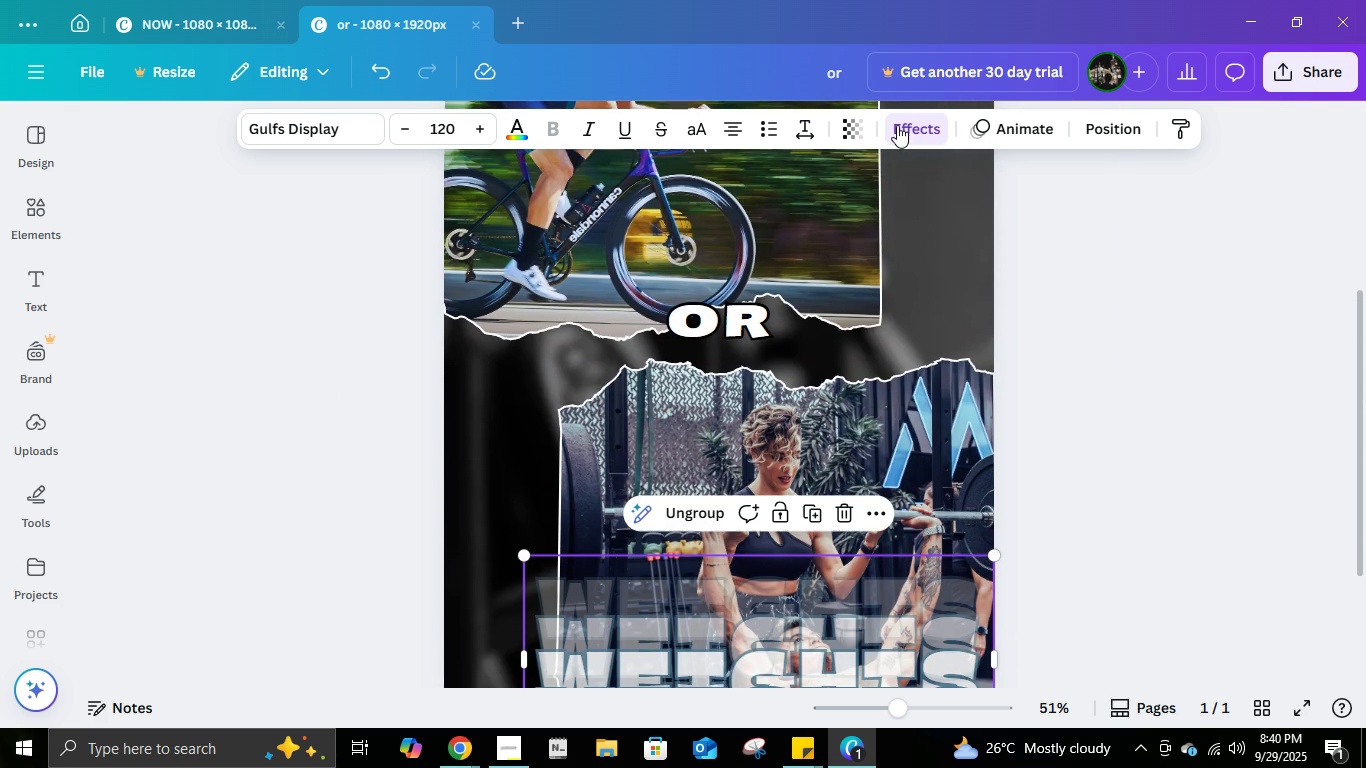 
left_click([897, 125])
 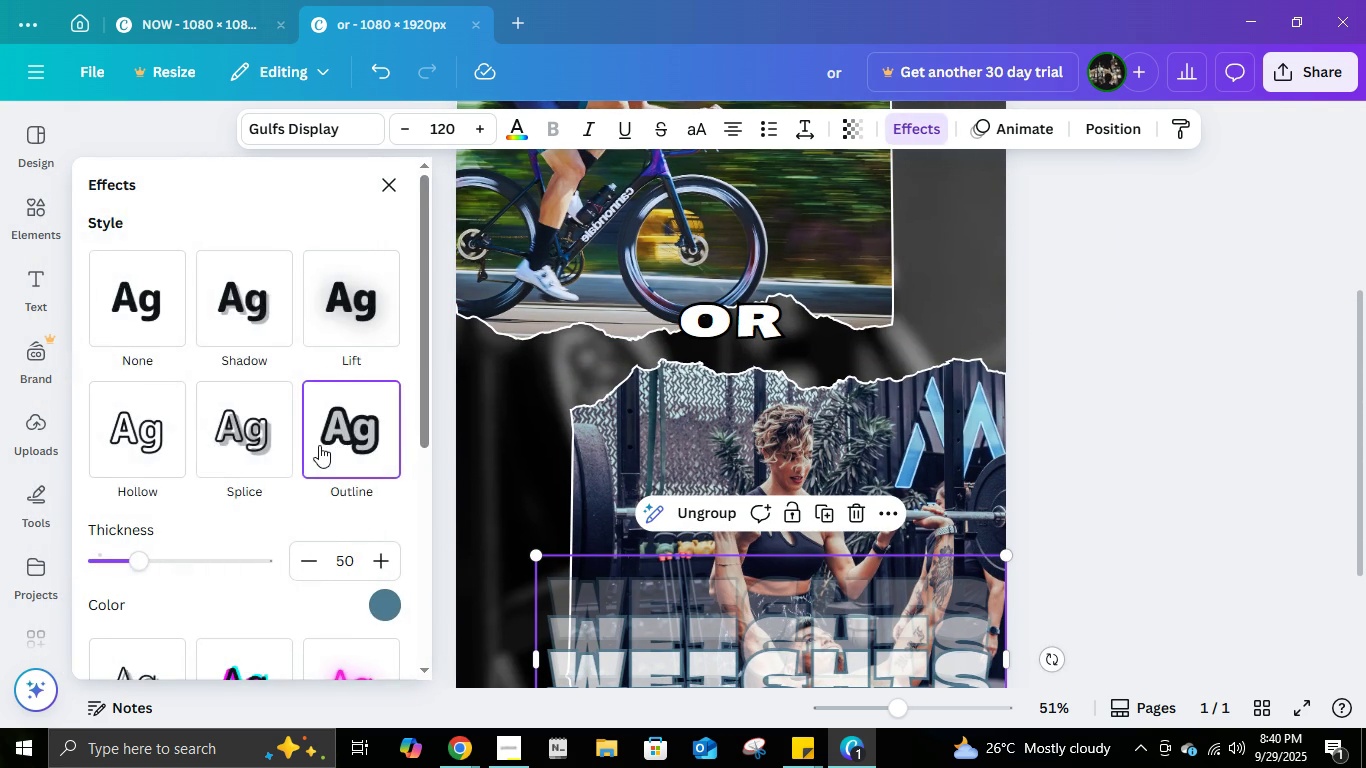 
scroll: coordinate [319, 445], scroll_direction: down, amount: 2.0
 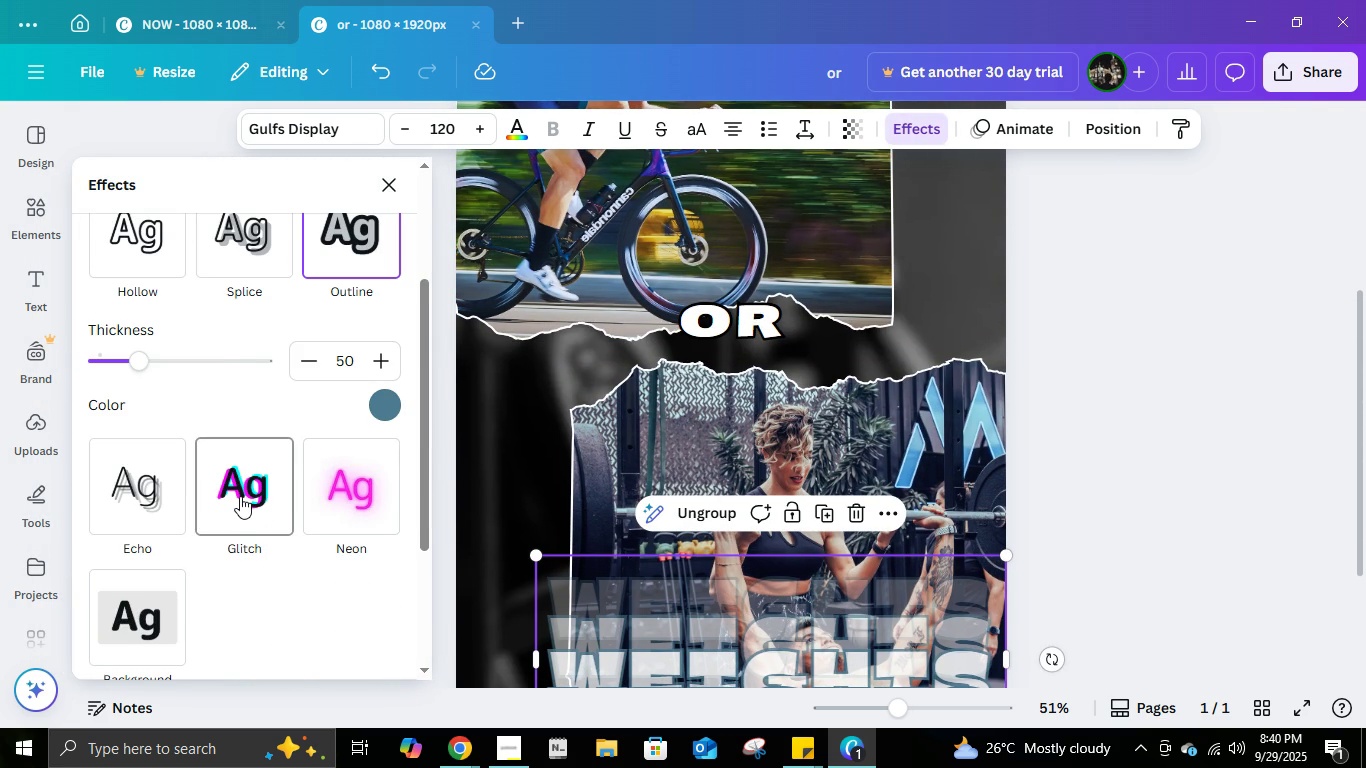 
left_click([240, 496])
 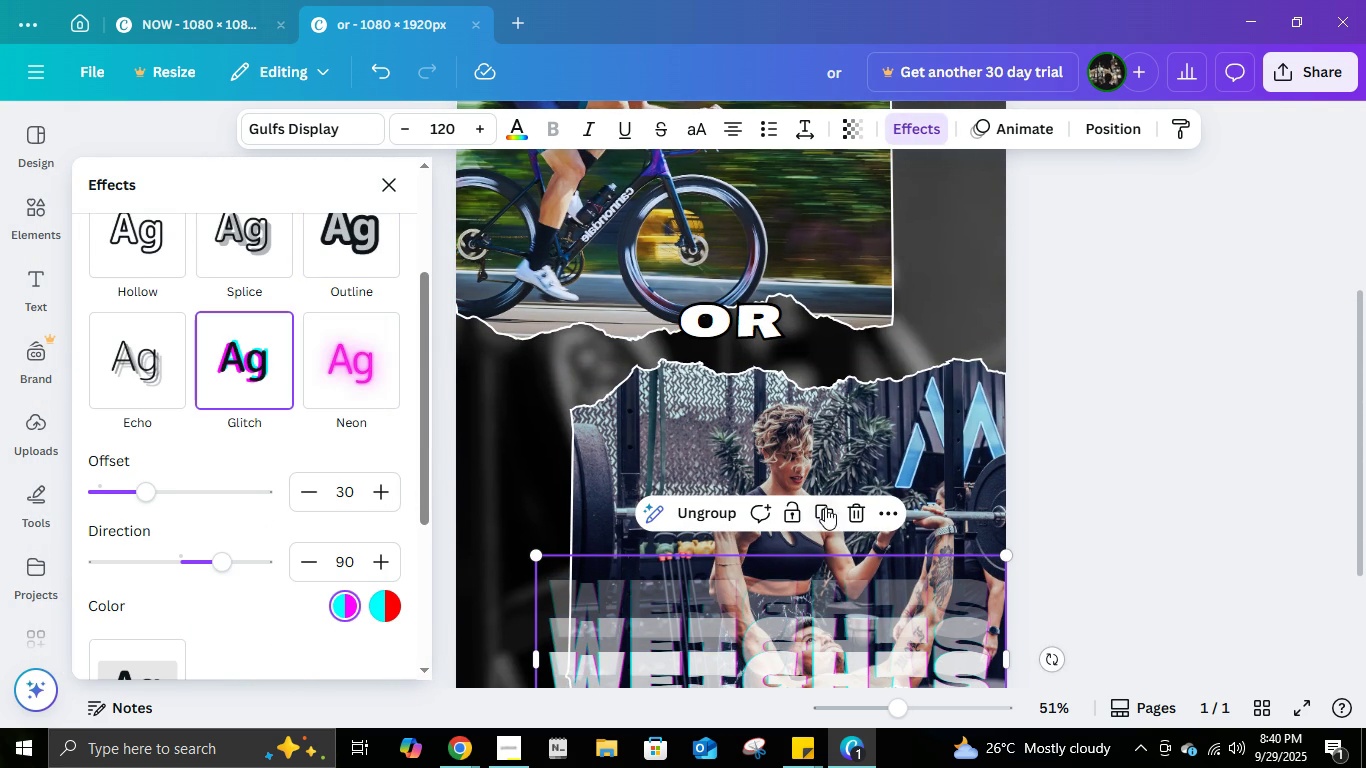 
scroll: coordinate [825, 507], scroll_direction: down, amount: 2.0
 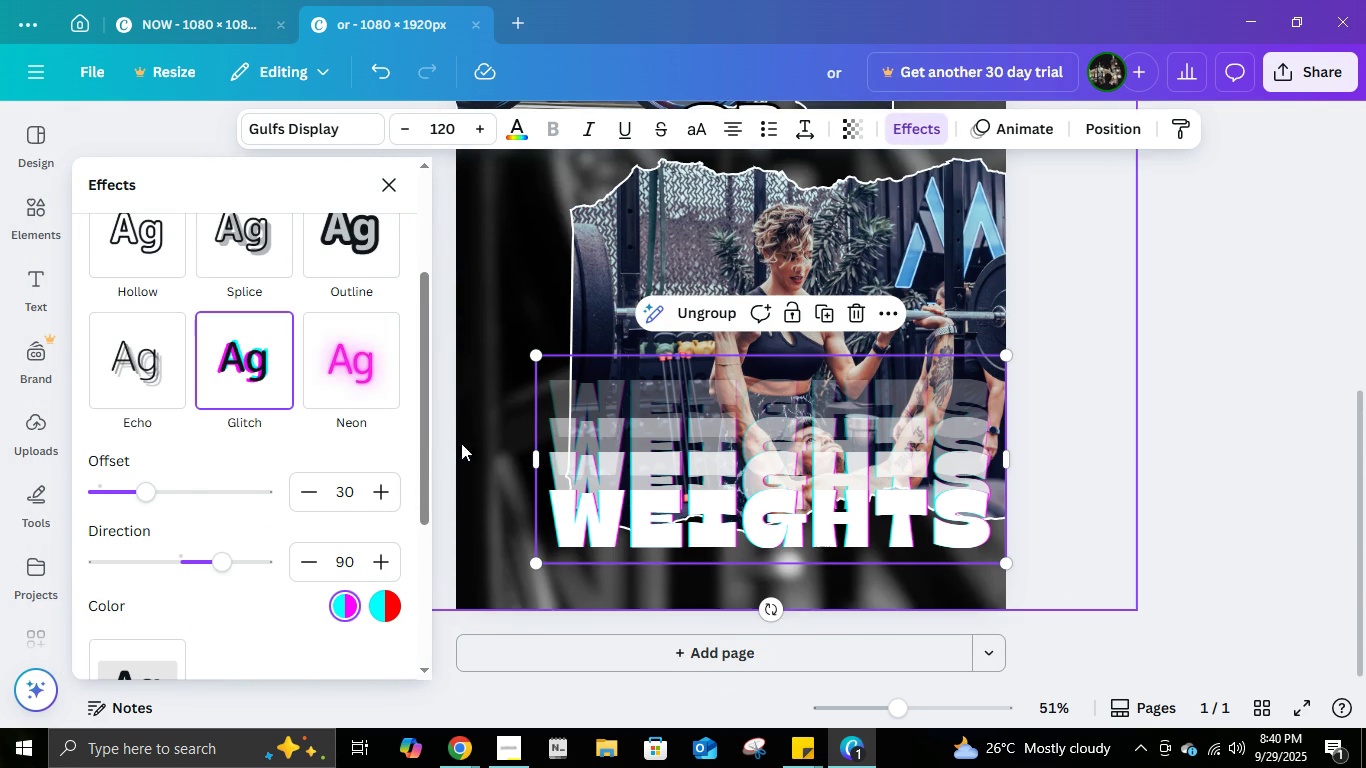 
left_click([337, 349])
 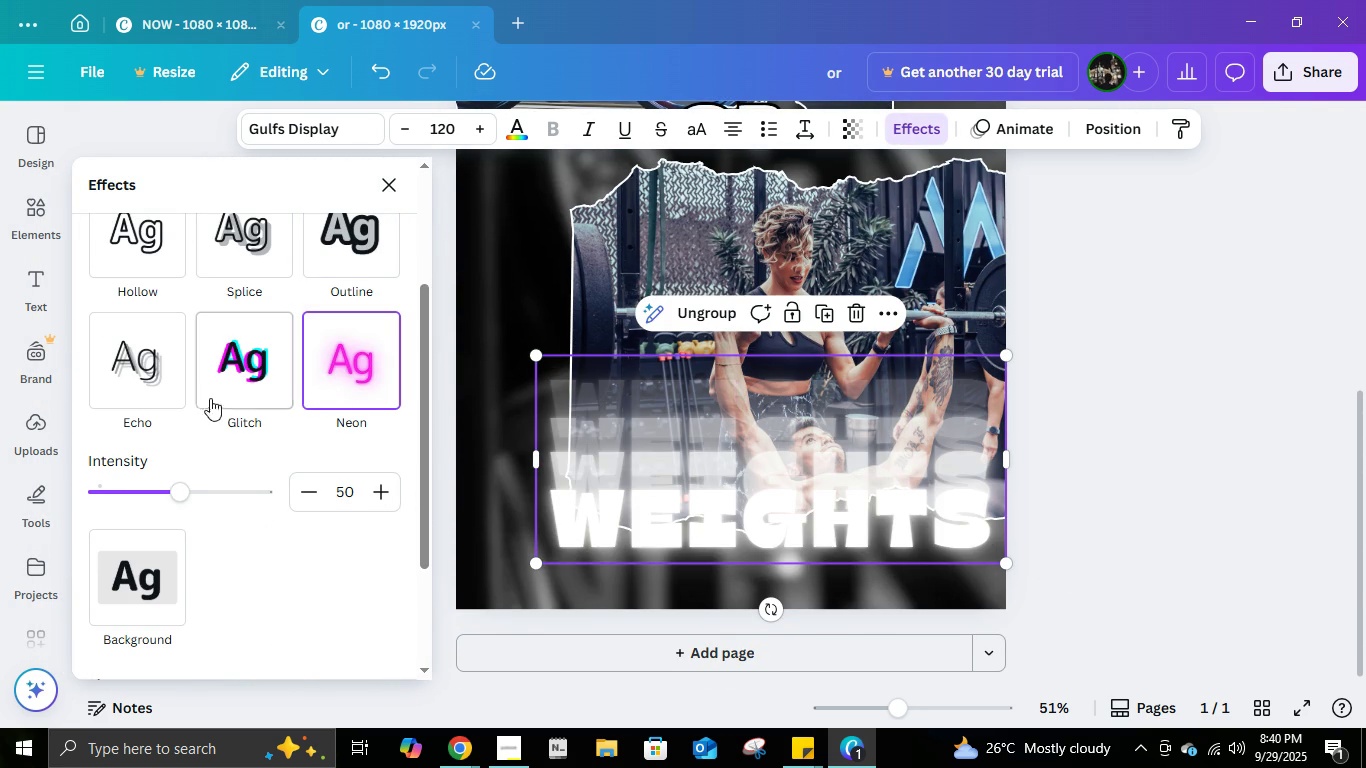 
left_click([160, 382])
 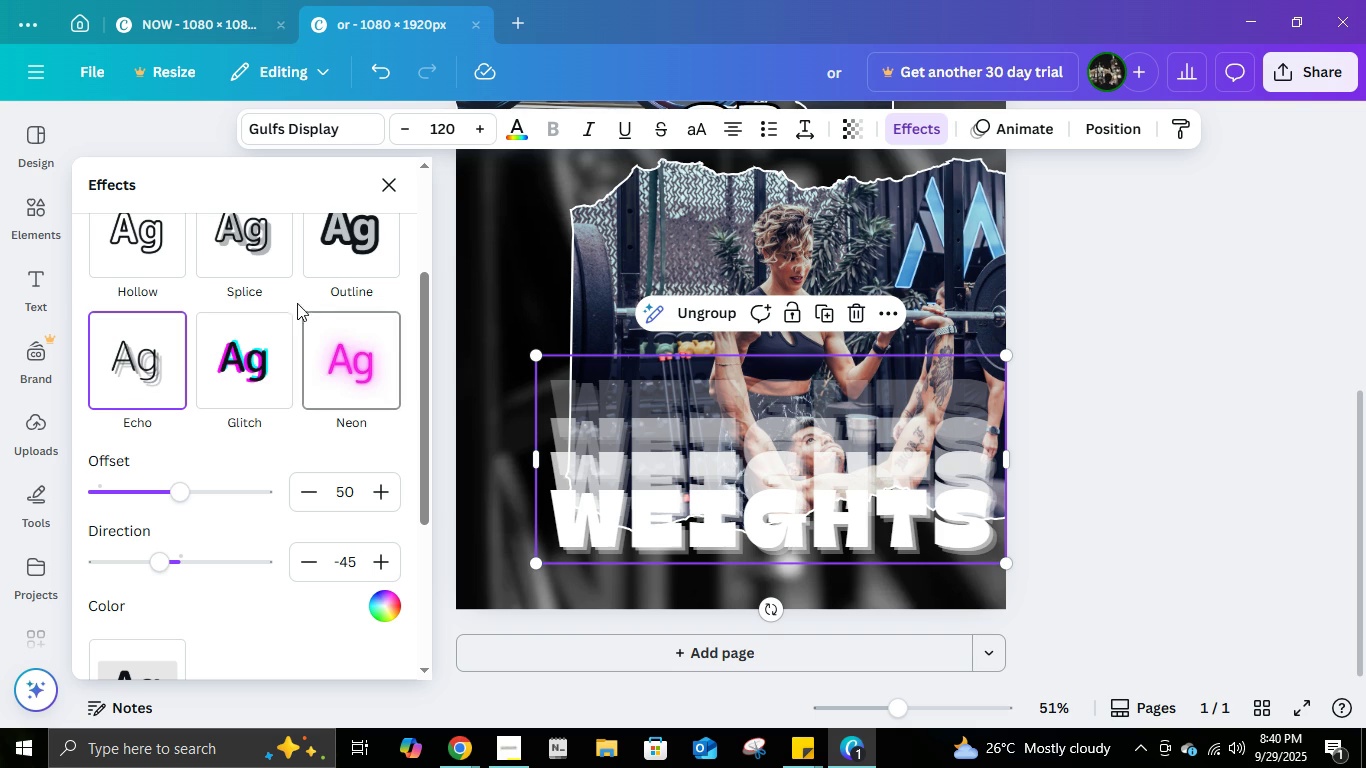 
left_click([343, 242])
 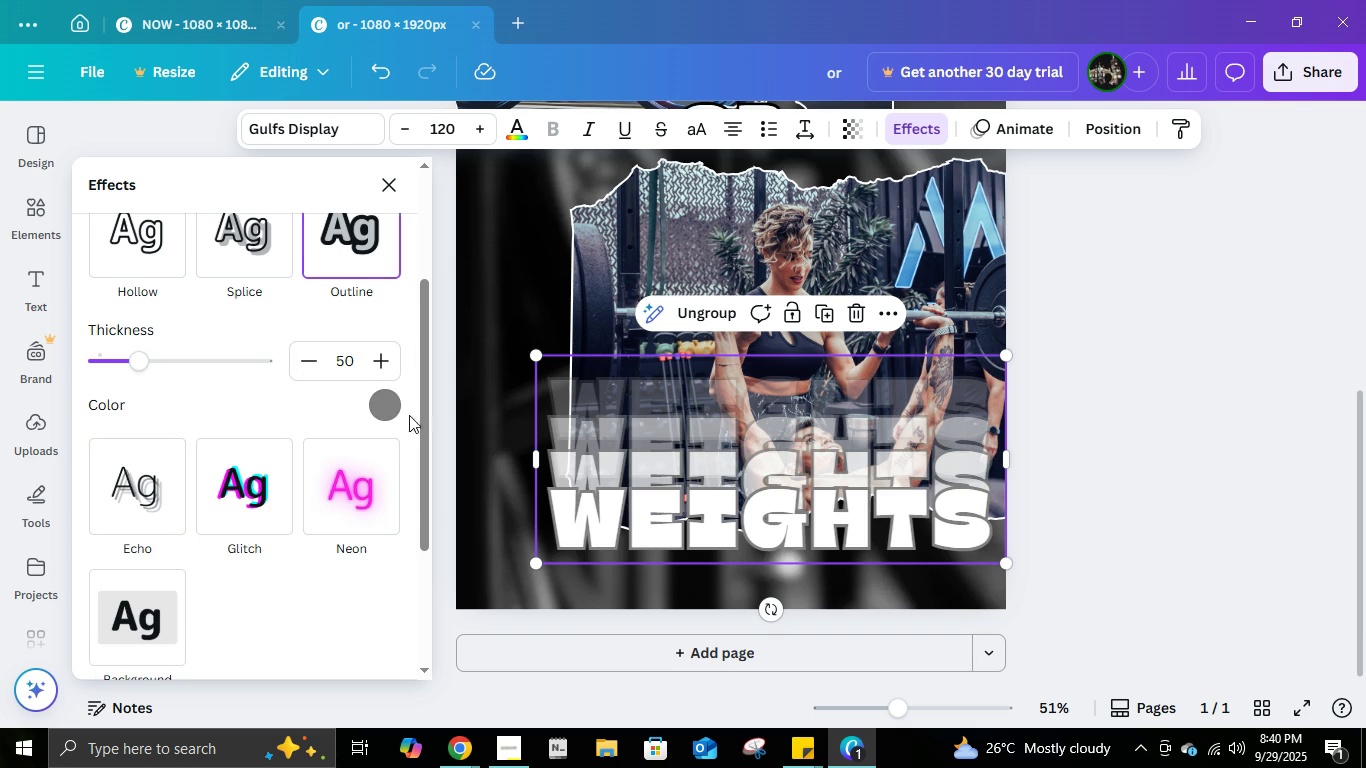 
scroll: coordinate [265, 375], scroll_direction: up, amount: 3.0
 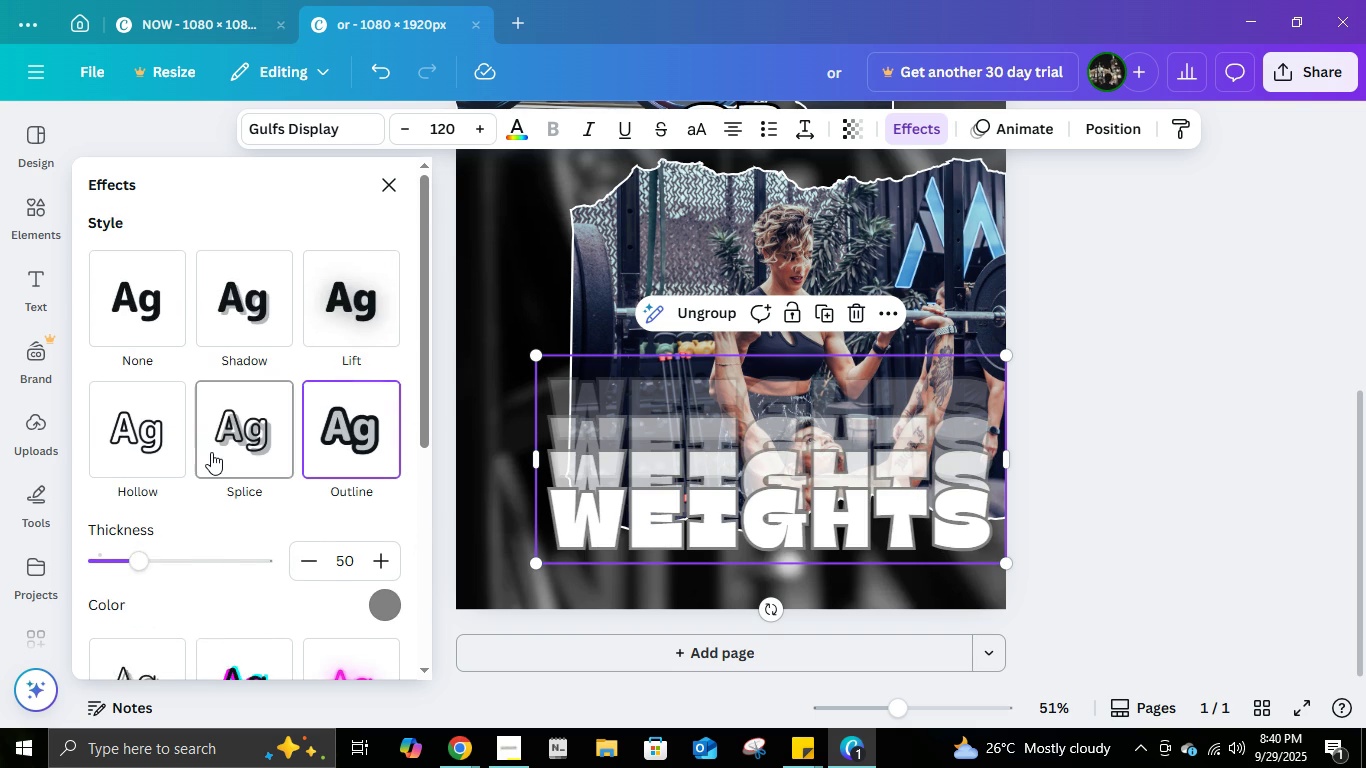 
left_click([211, 452])
 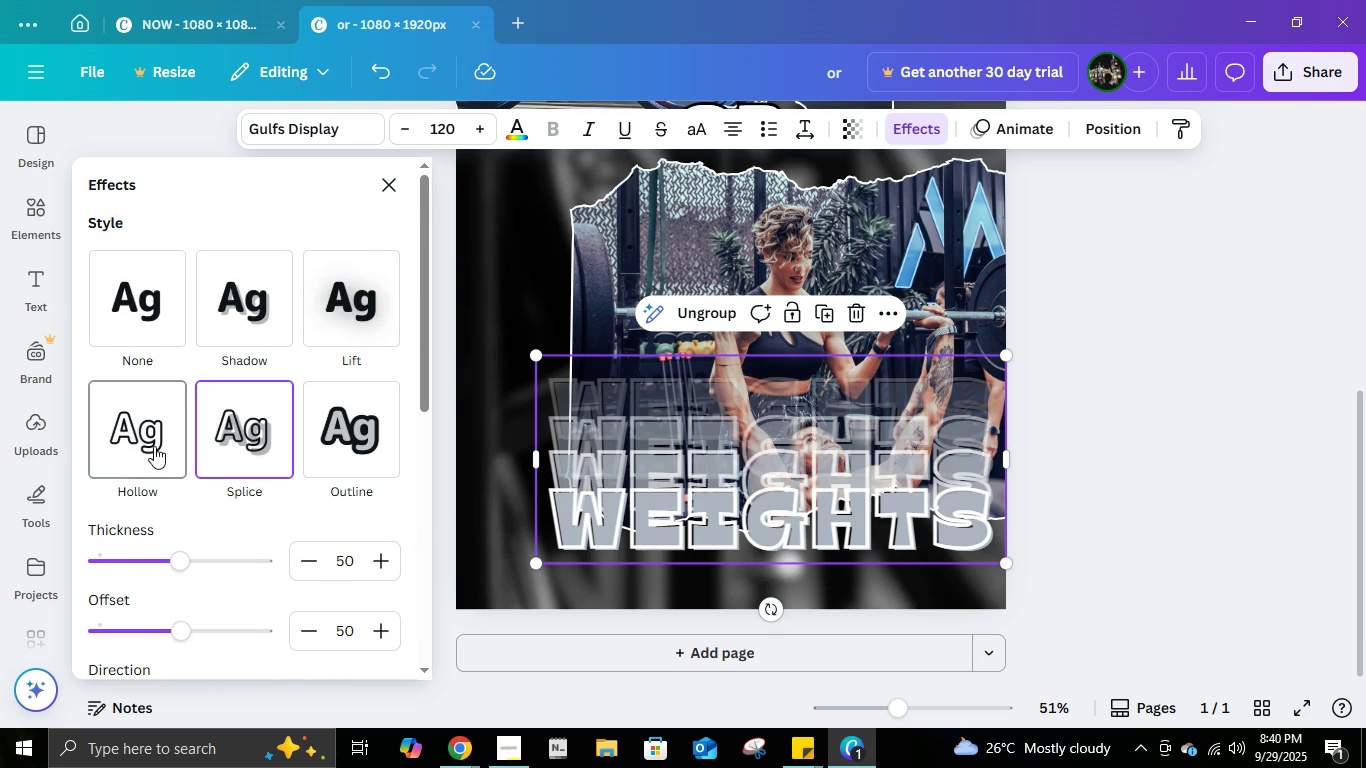 
left_click([154, 444])
 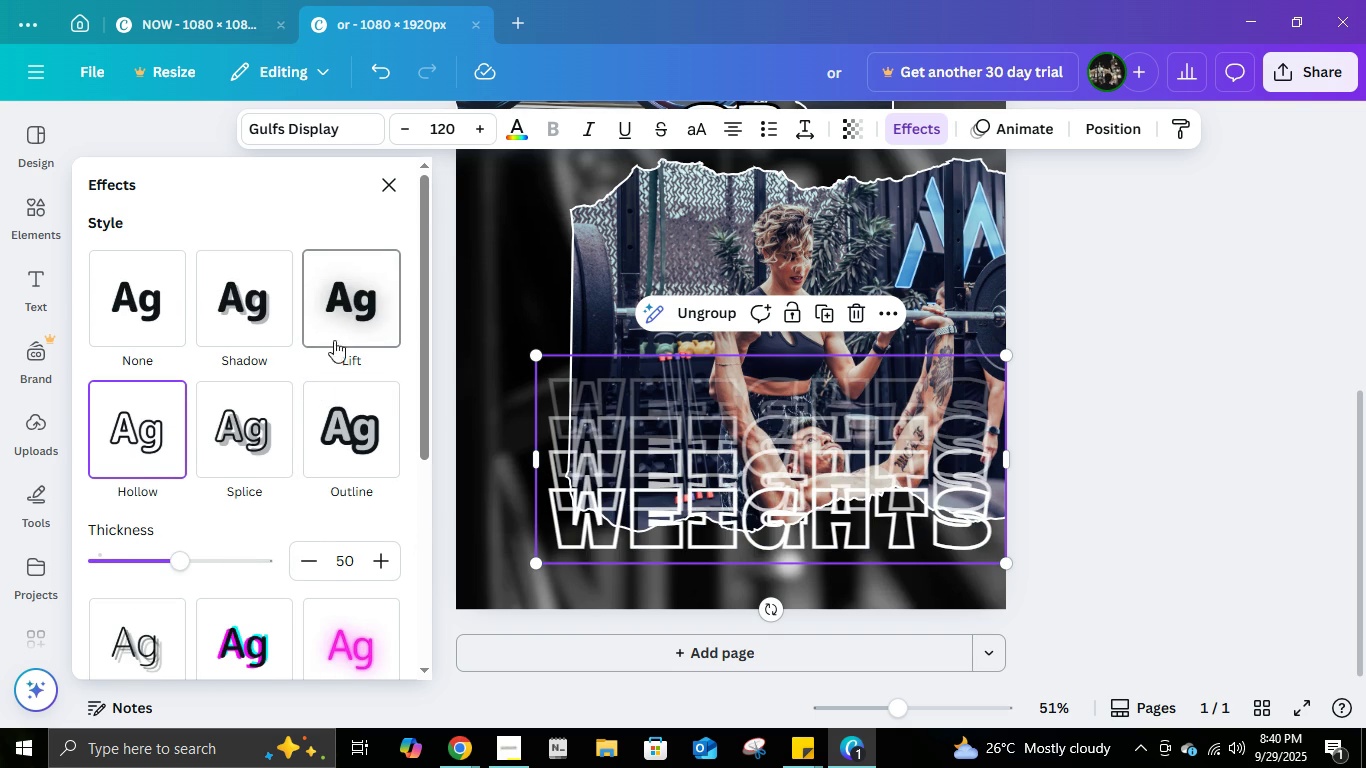 
left_click([338, 326])
 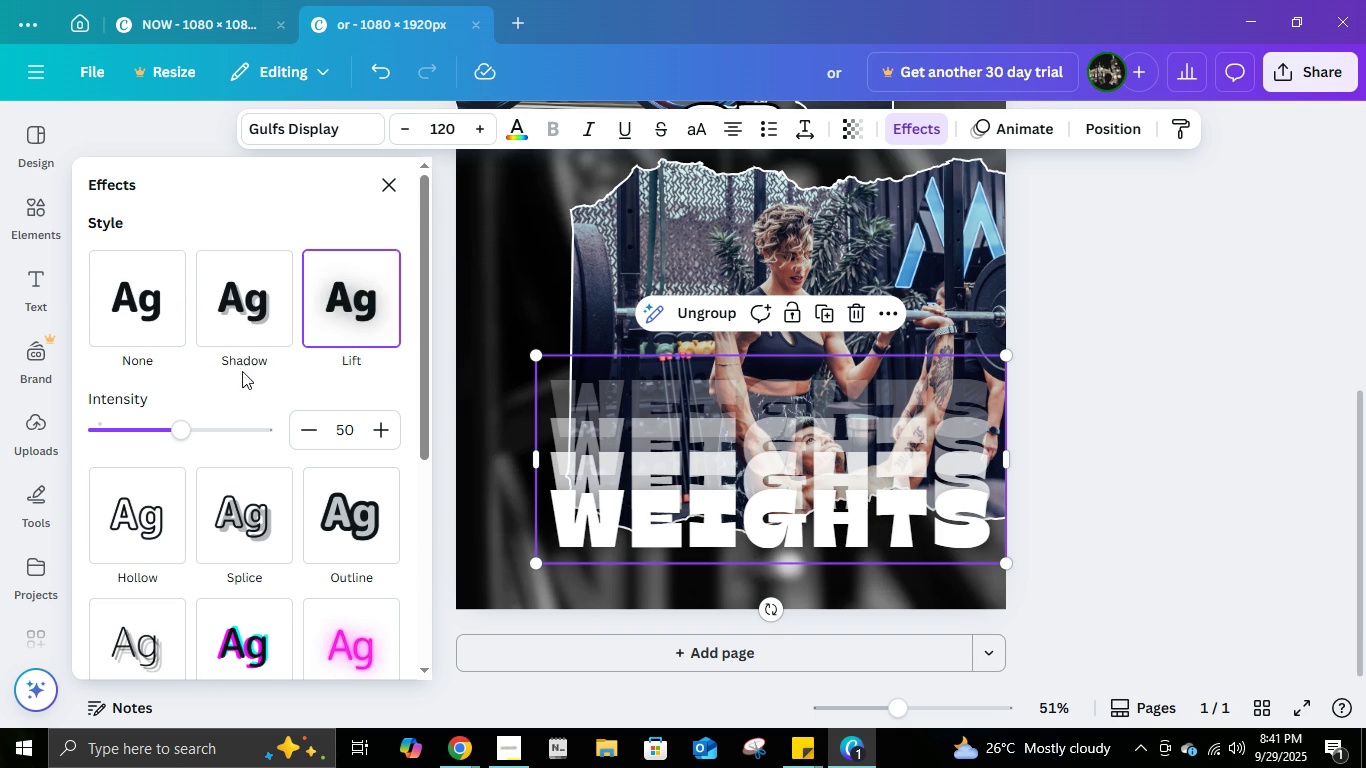 
wait(5.26)
 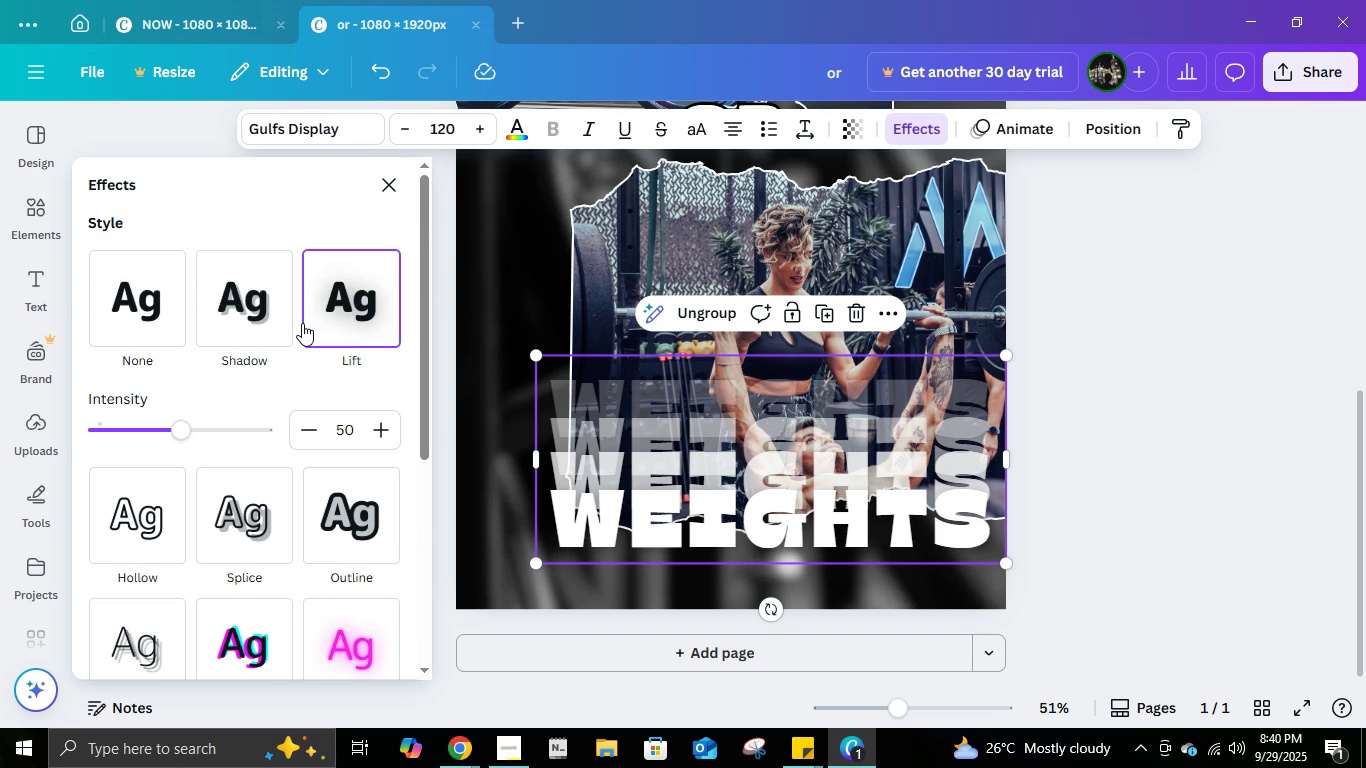 
left_click([246, 308])
 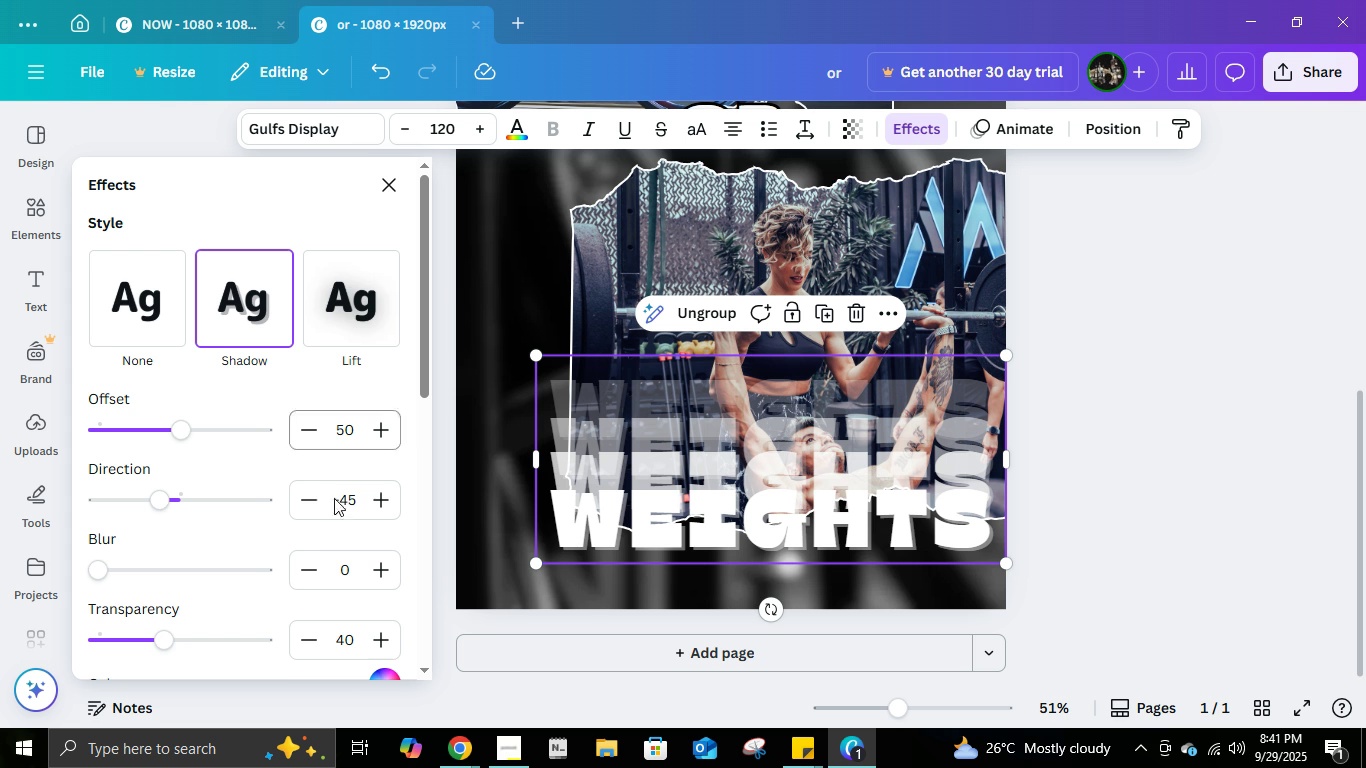 
scroll: coordinate [311, 522], scroll_direction: down, amount: 1.0
 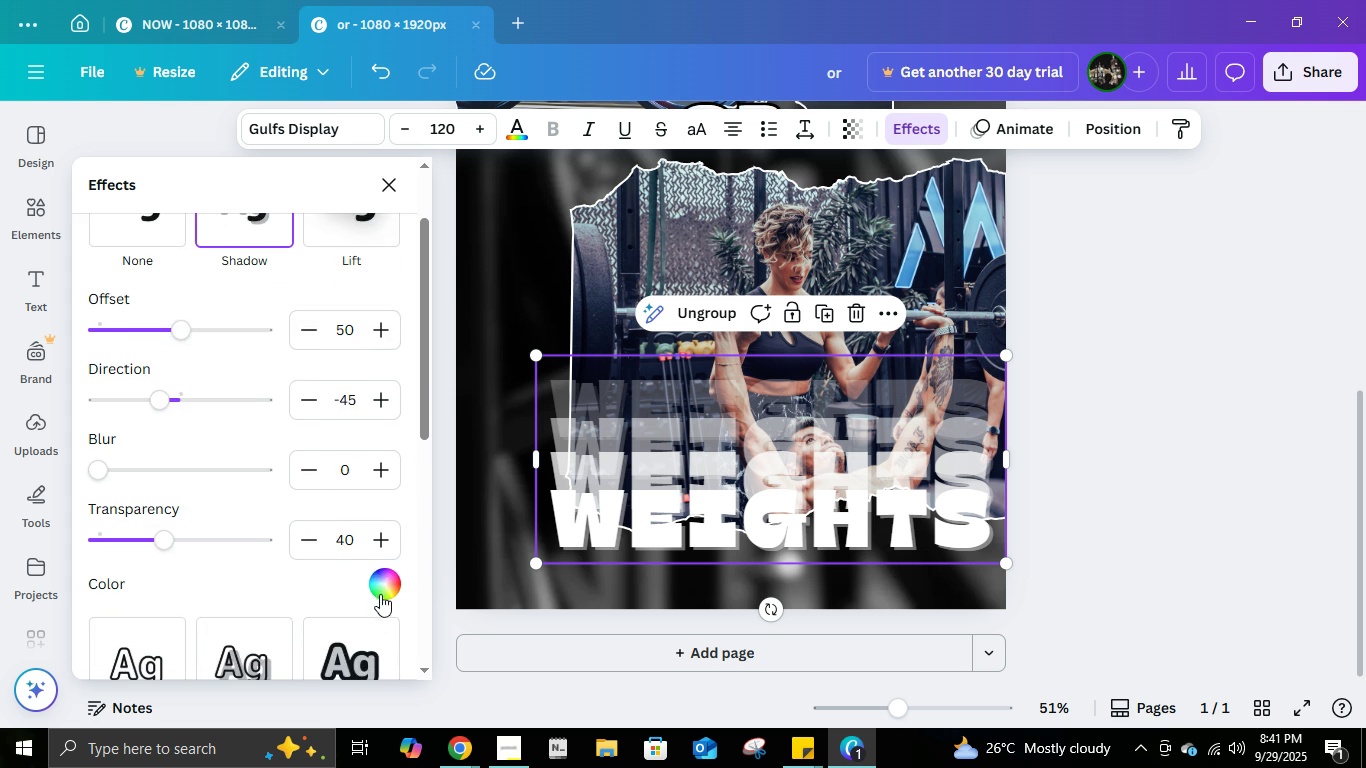 
left_click([382, 591])
 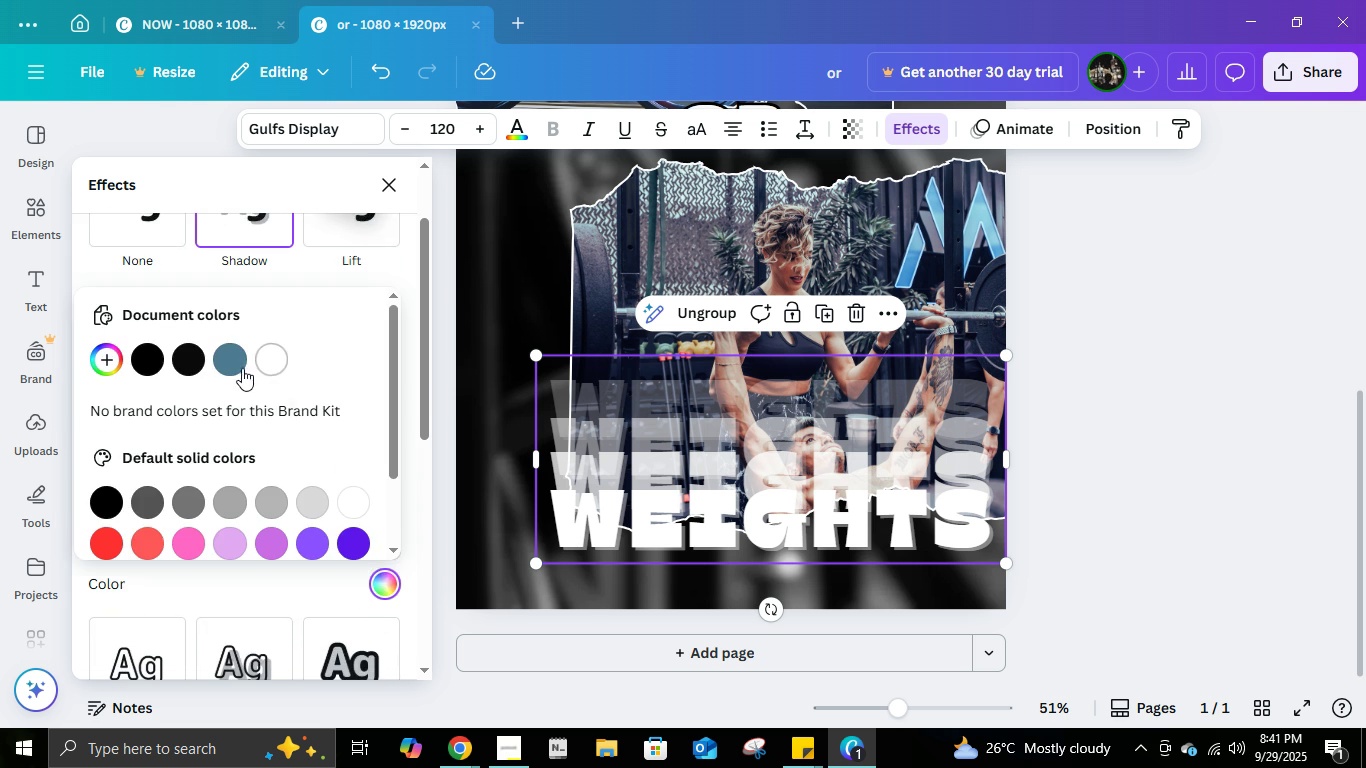 
left_click([240, 367])
 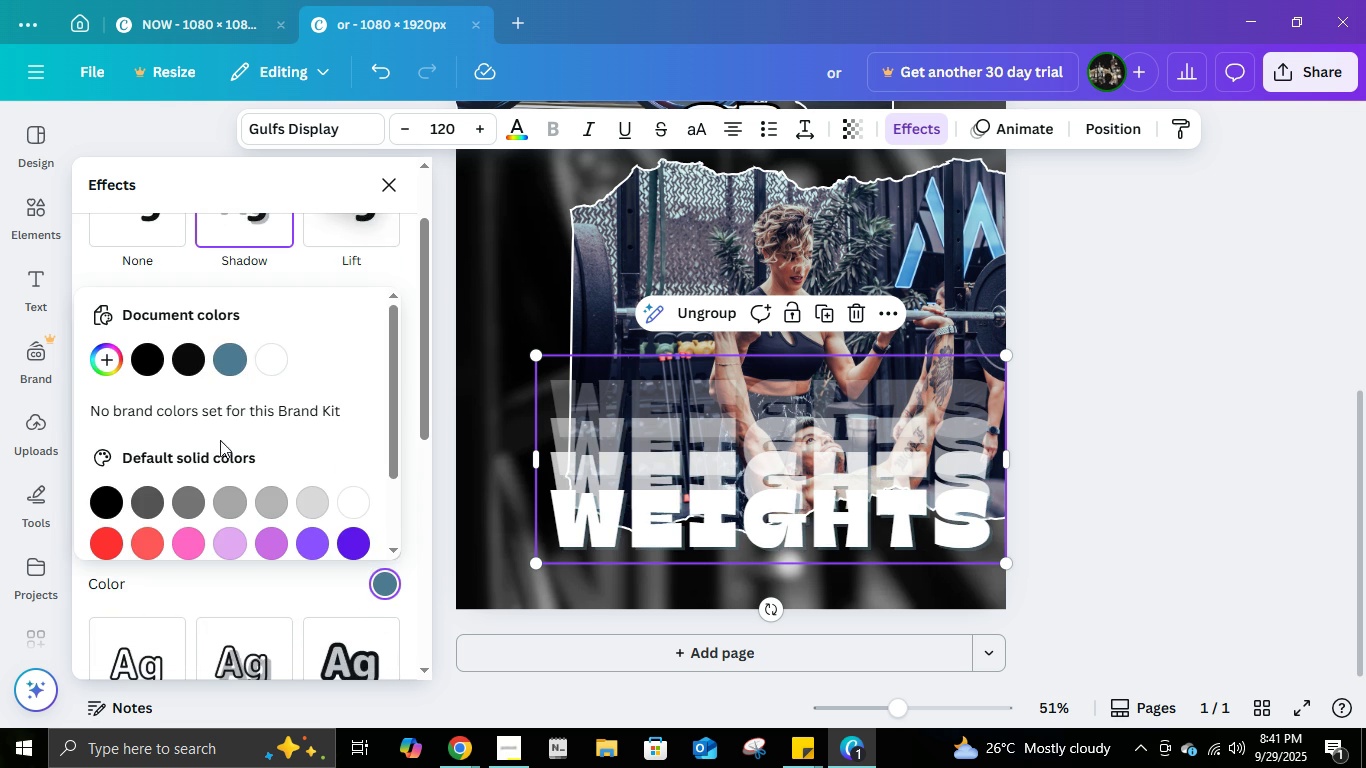 
left_click([228, 358])
 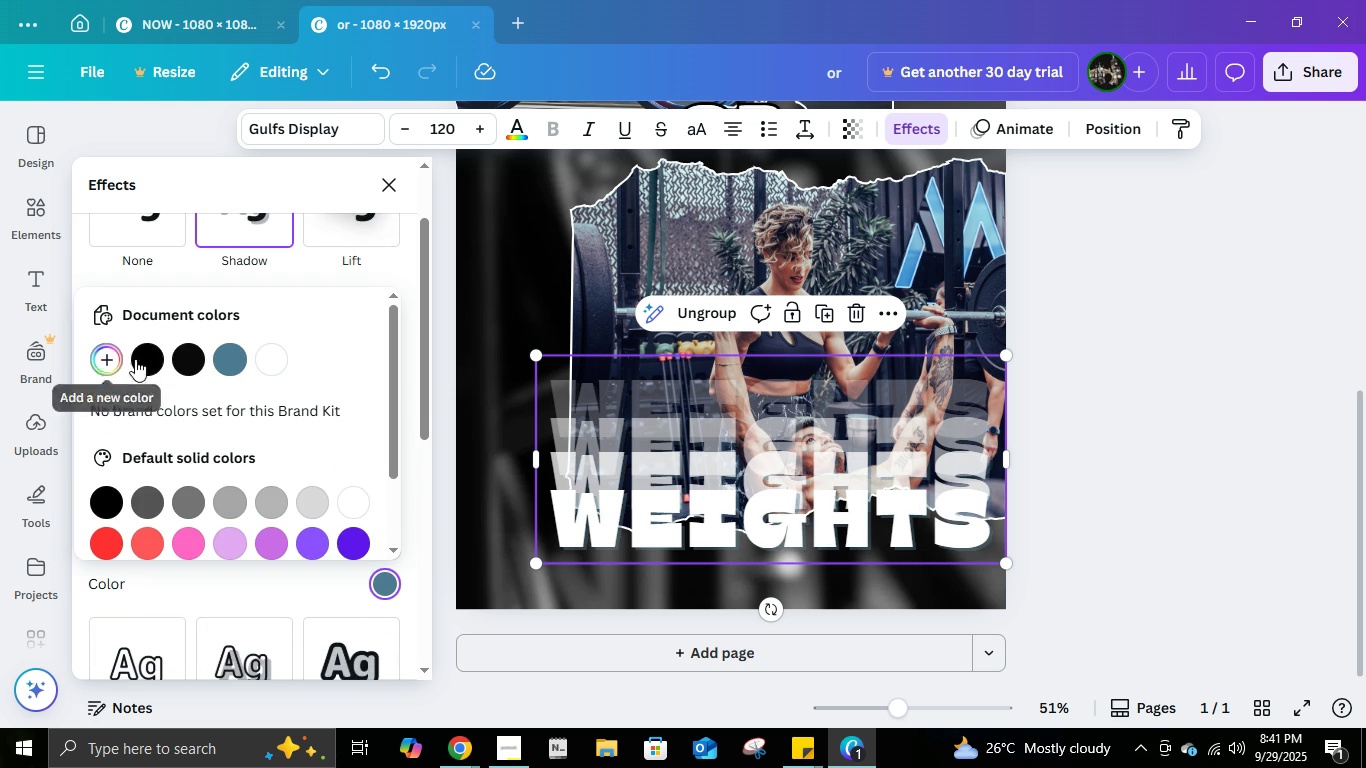 
double_click([157, 362])
 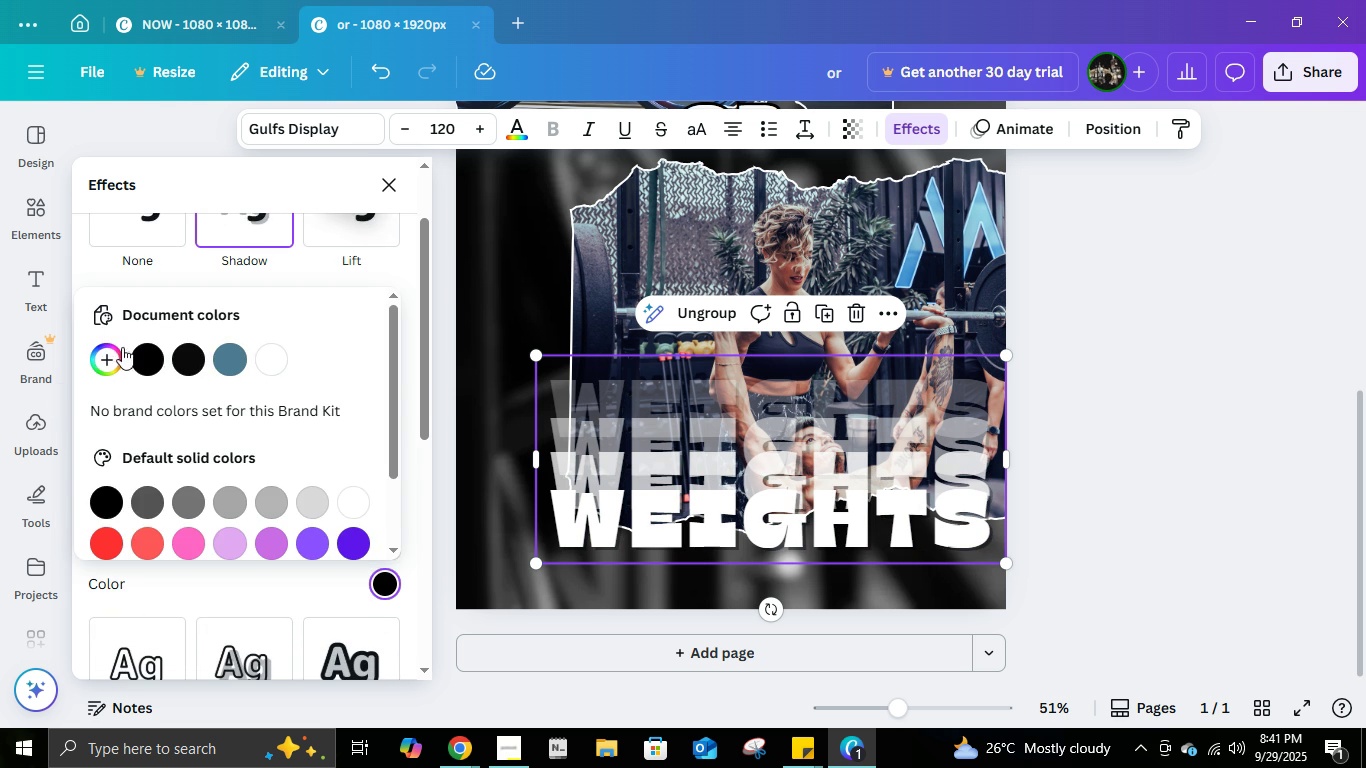 
left_click([112, 360])